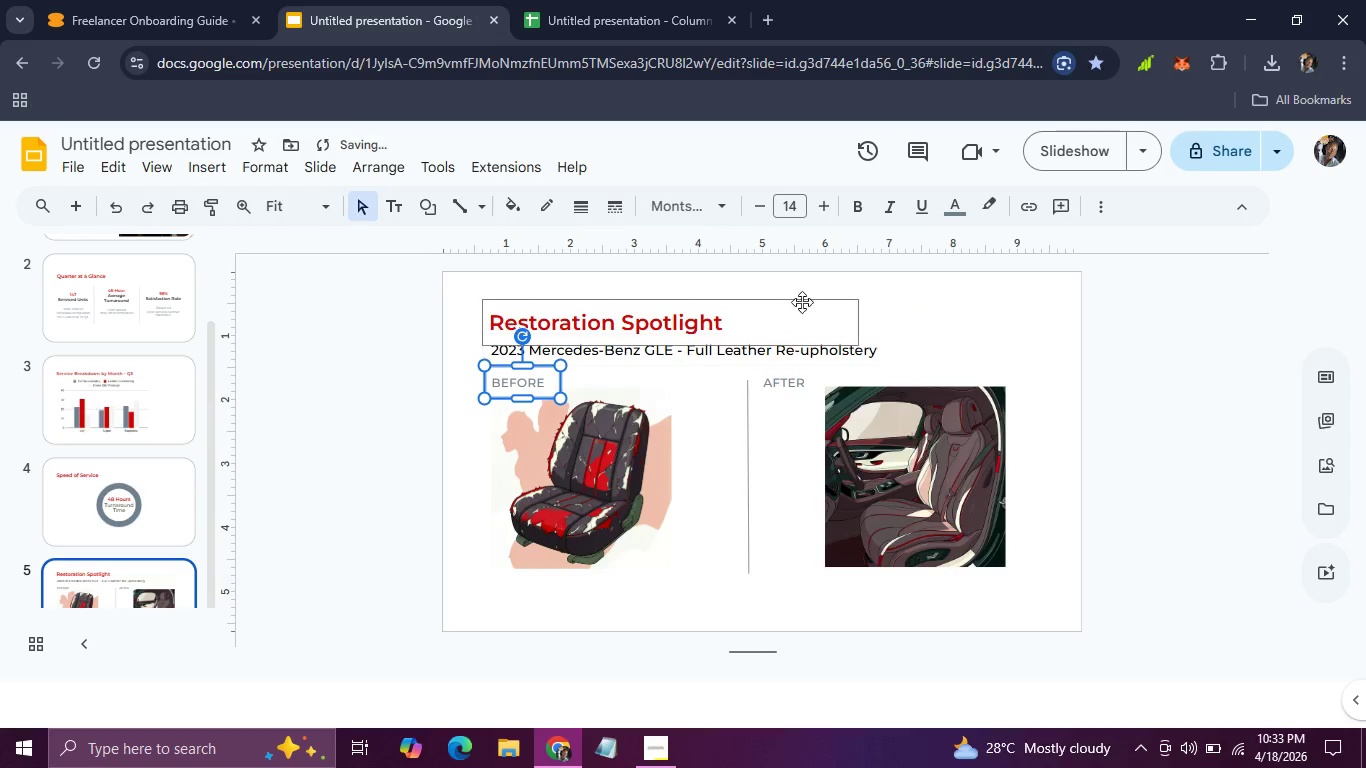 
left_click([809, 299])
 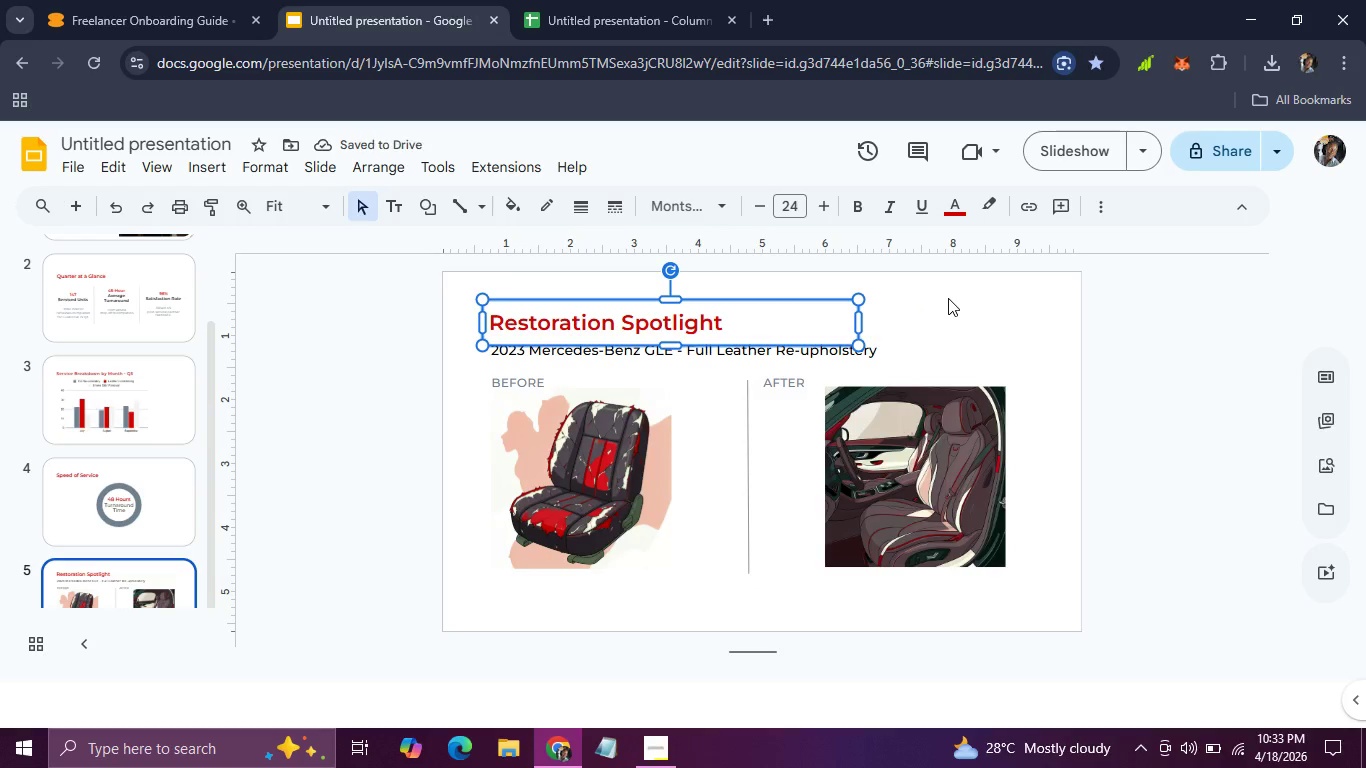 
left_click([948, 298])
 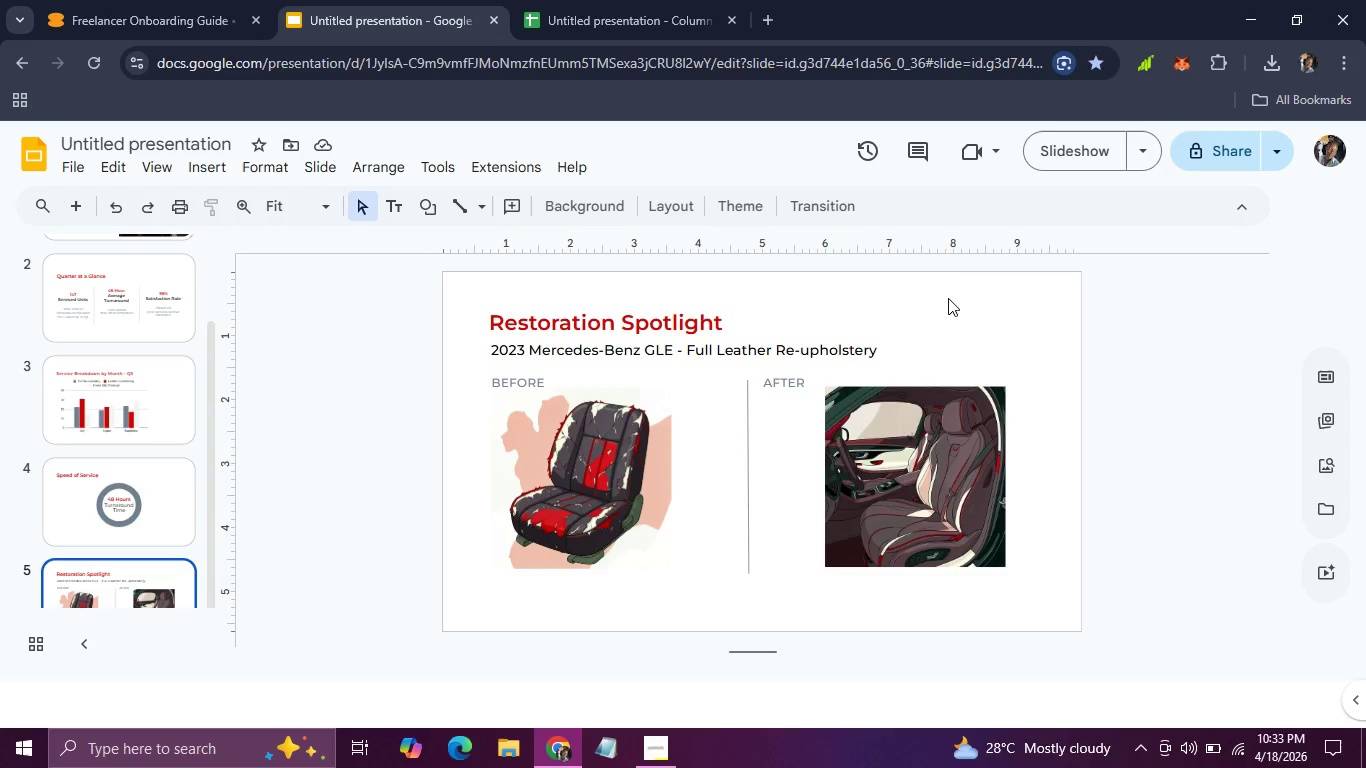 
wait(13.61)
 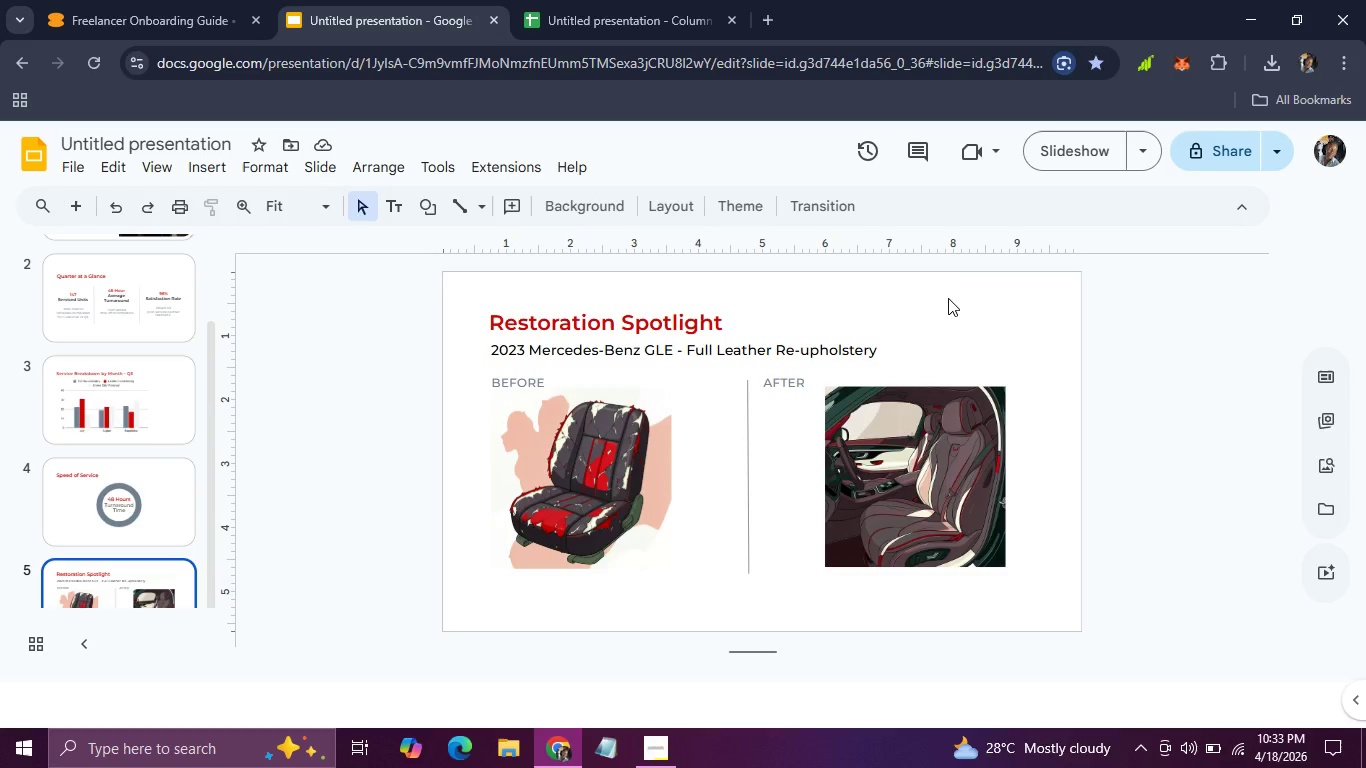 
left_click([651, 367])
 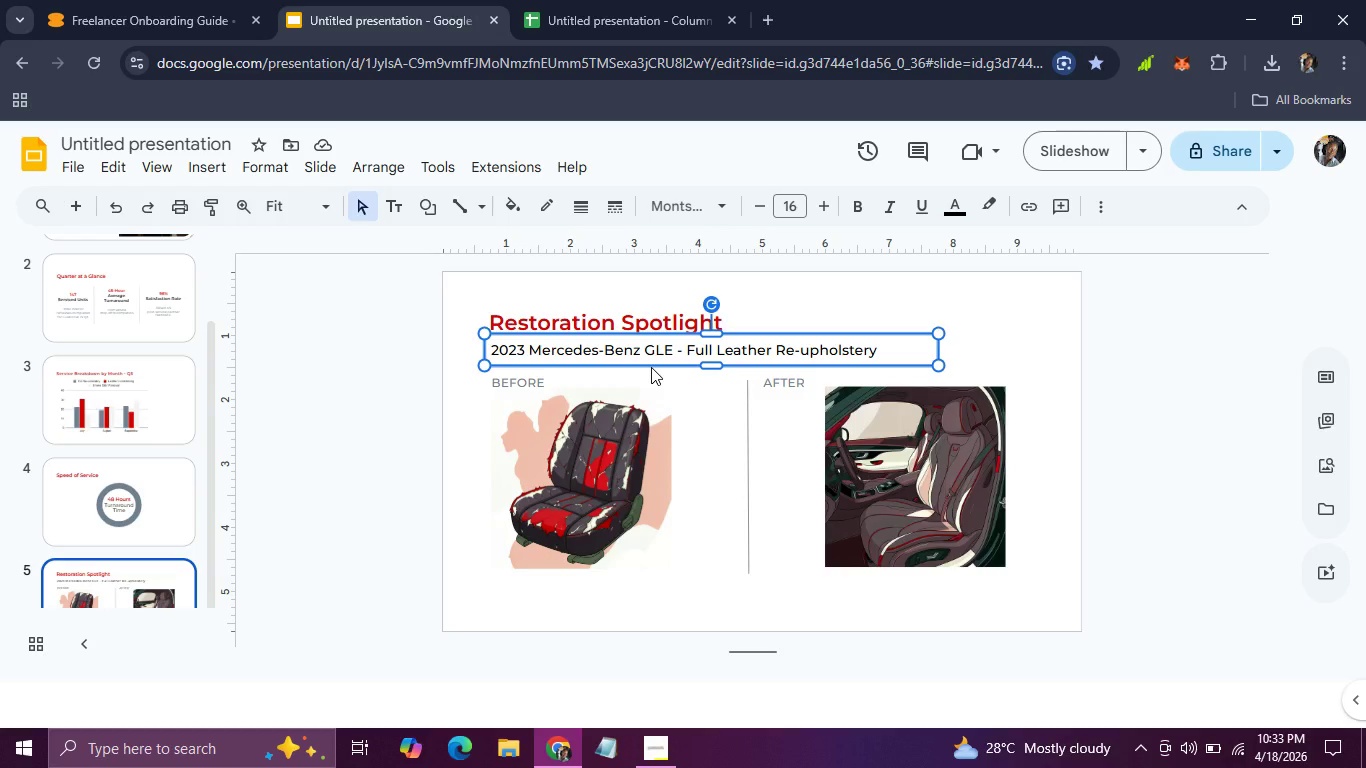 
key(Control+D)
 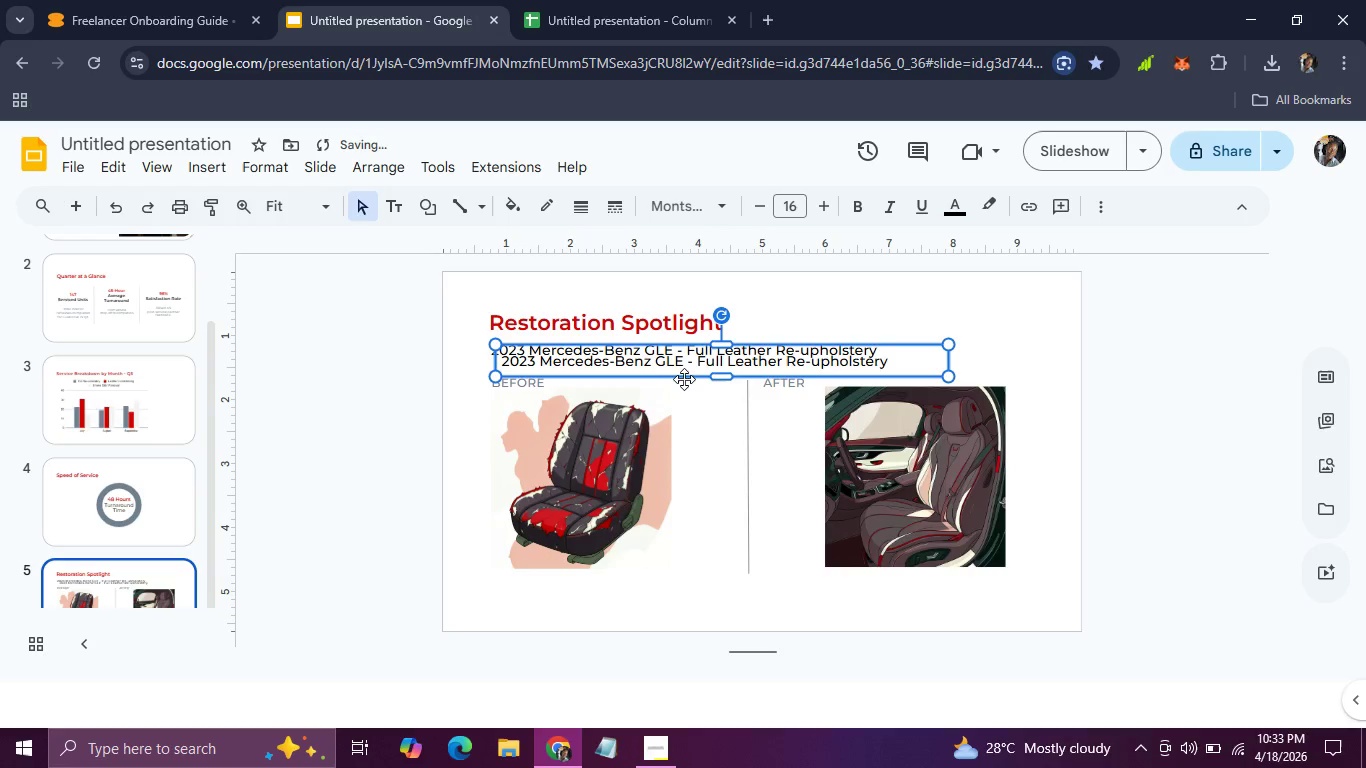 
left_click_drag(start_coordinate=[685, 379], to_coordinate=[670, 613])
 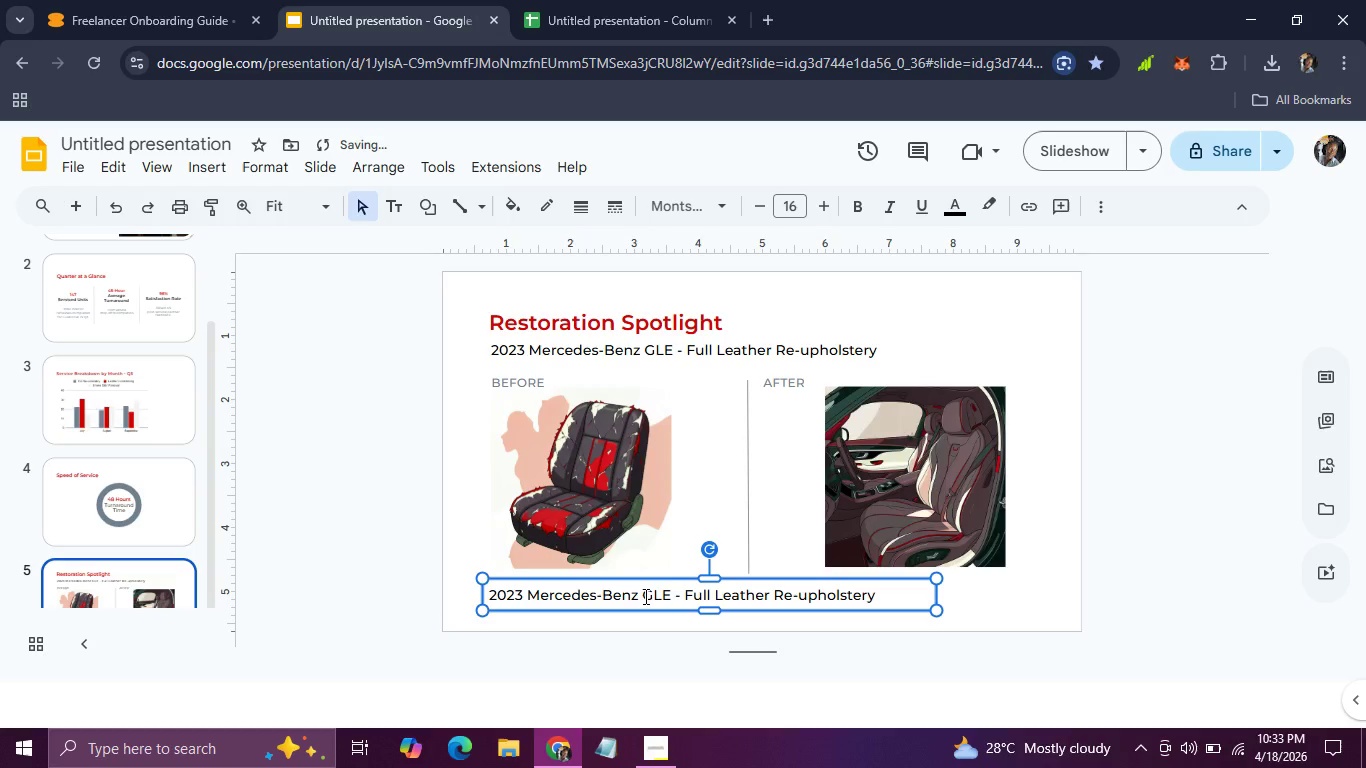 
double_click([644, 596])
 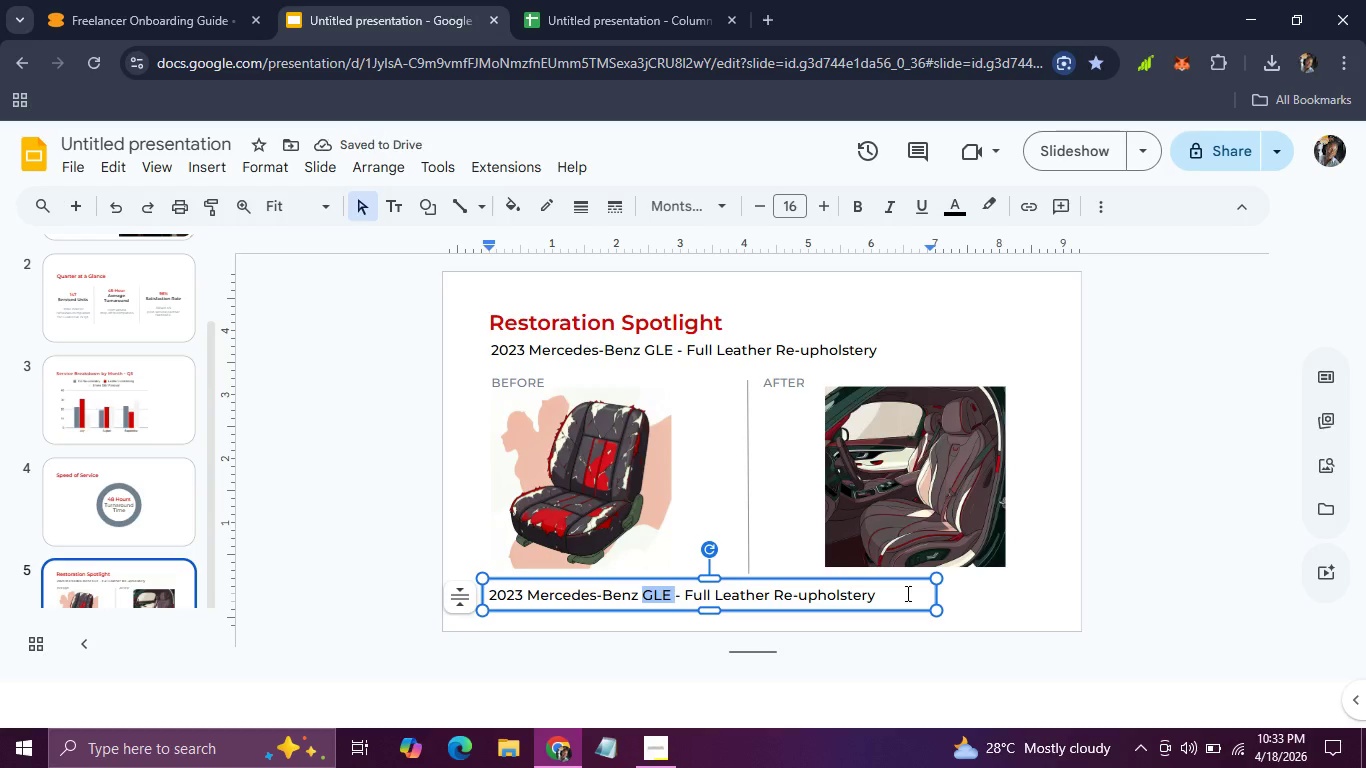 
left_click([906, 593])
 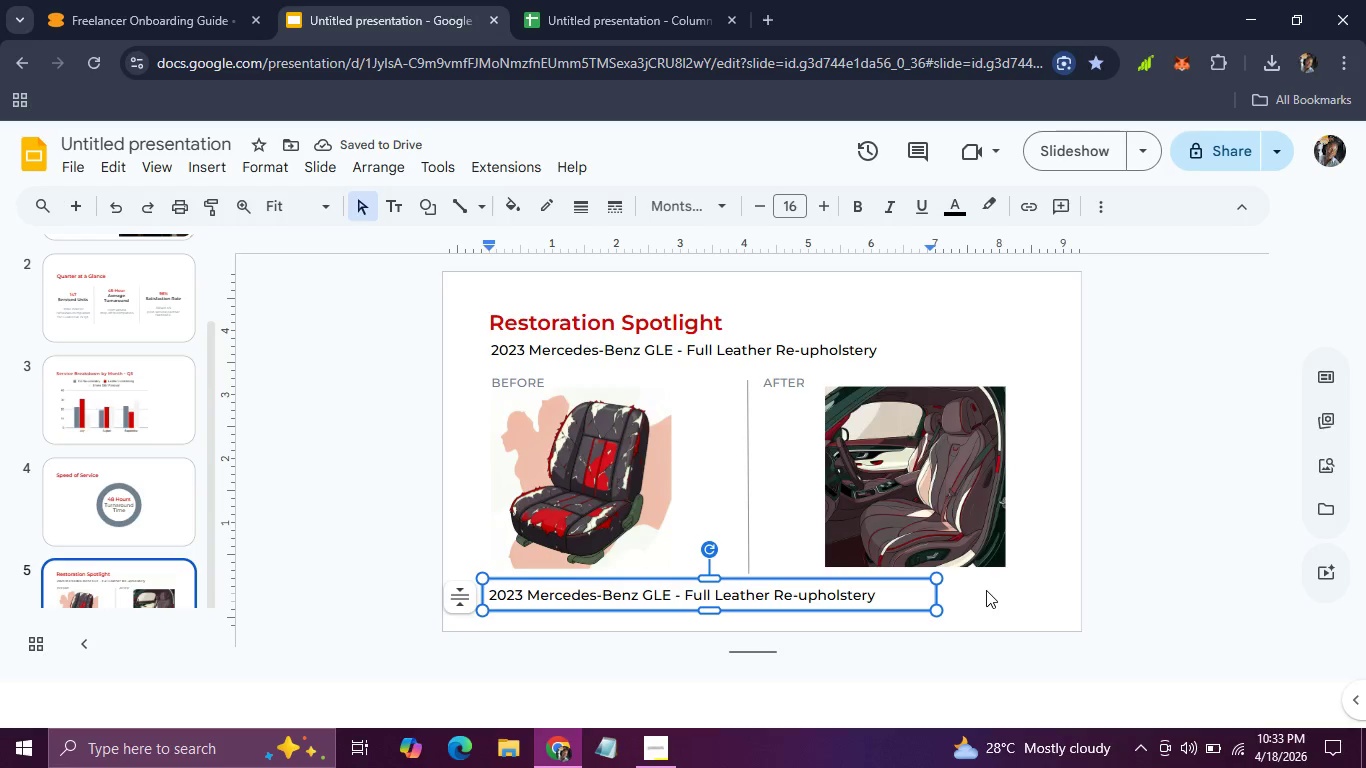 
left_click([986, 590])
 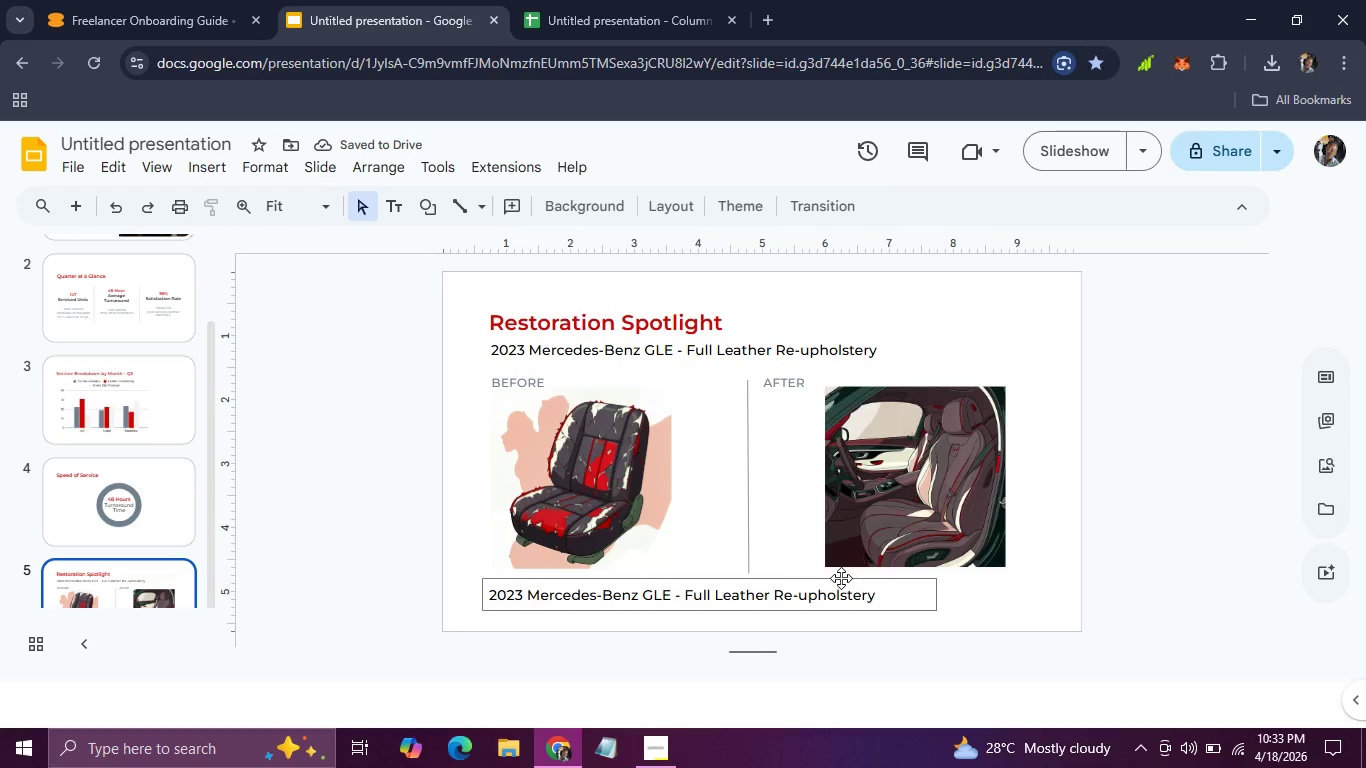 
left_click([841, 578])
 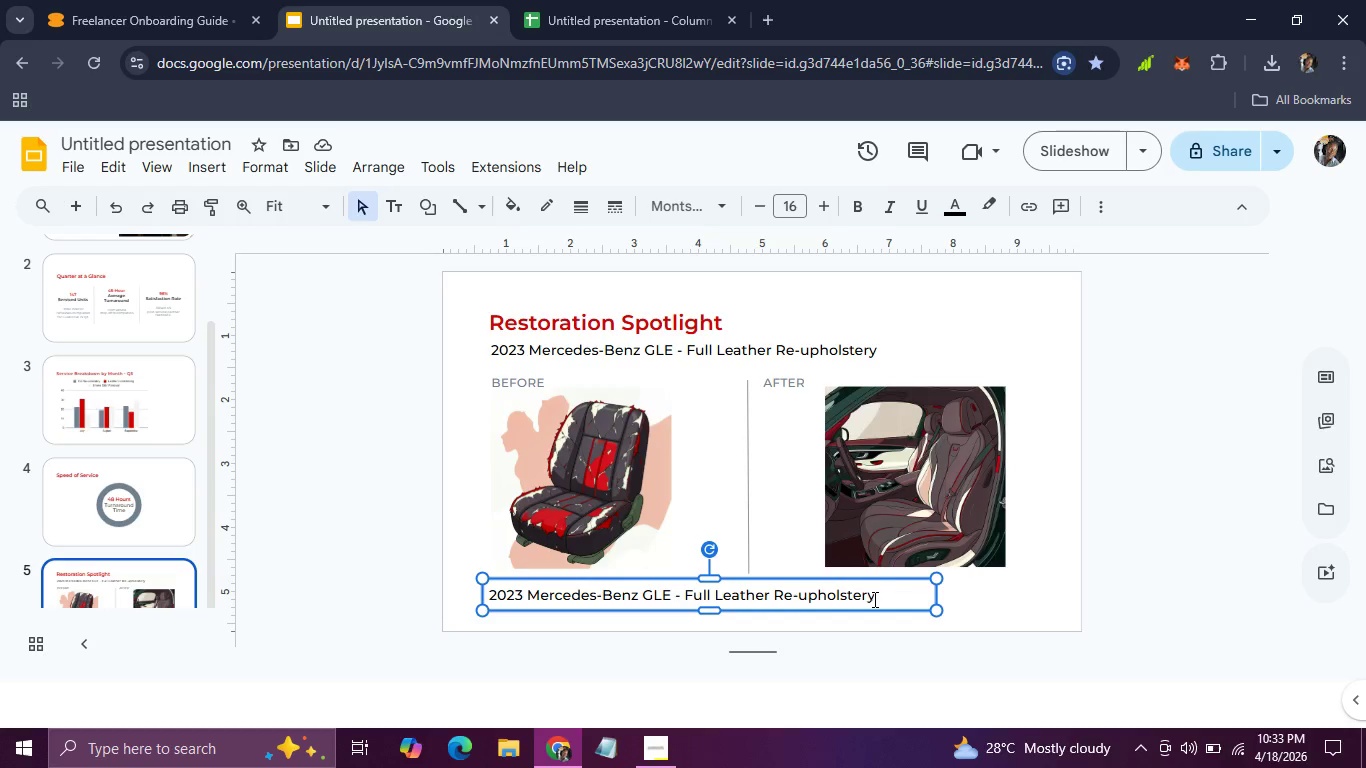 
double_click([873, 598])
 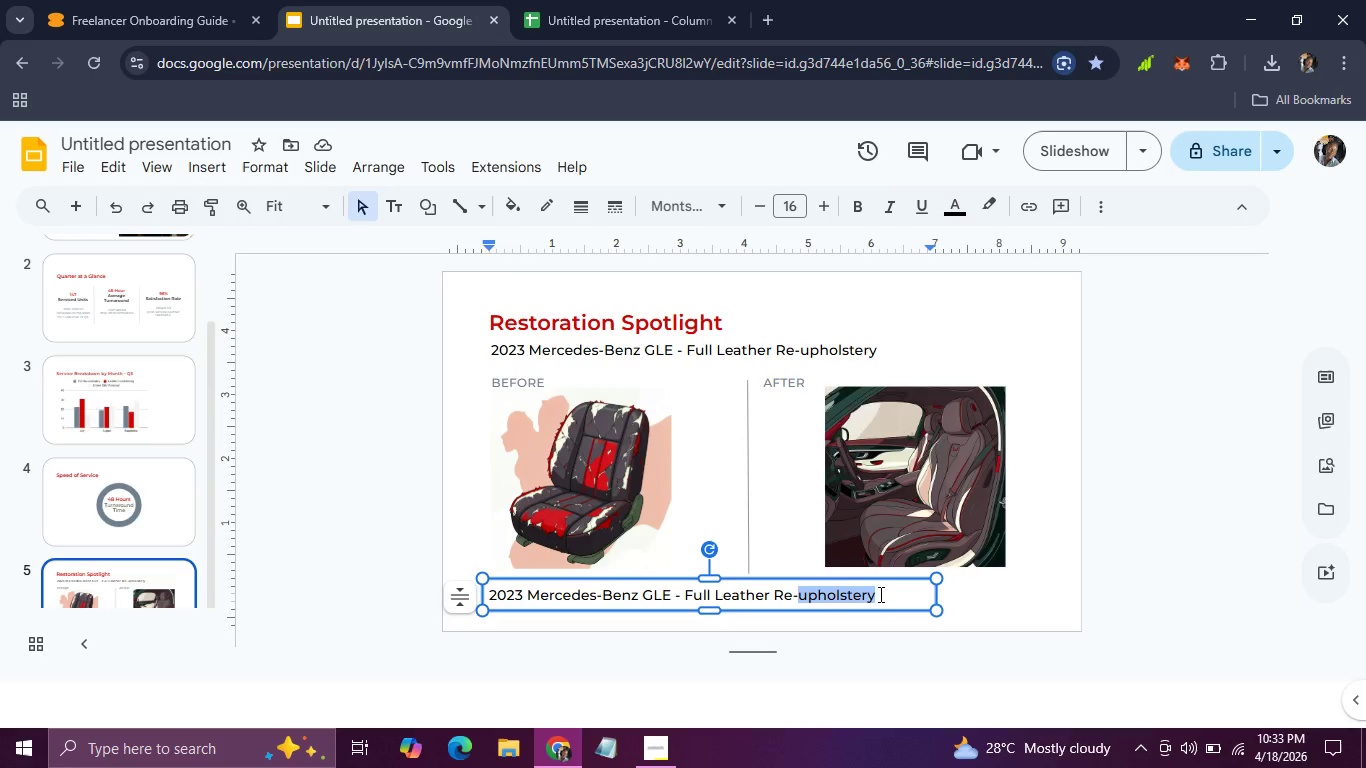 
left_click([879, 594])
 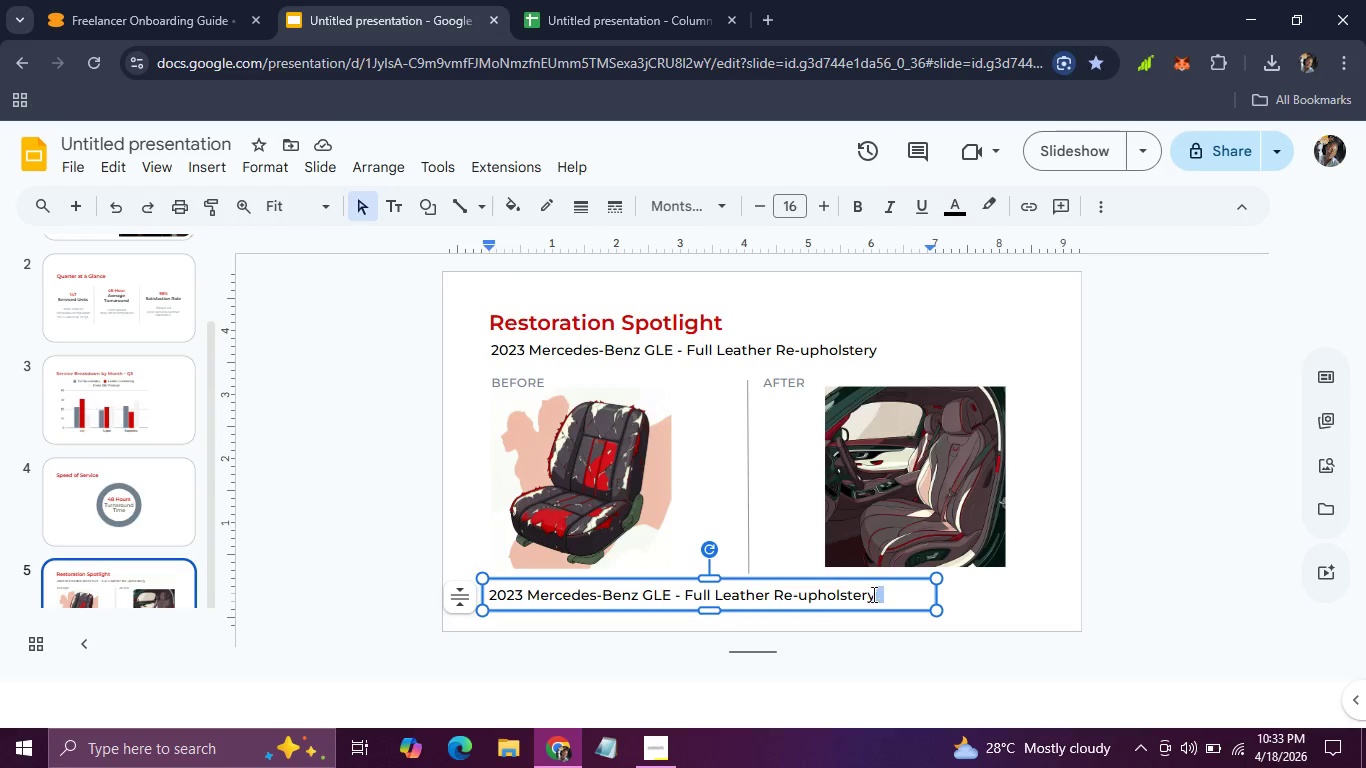 
left_click_drag(start_coordinate=[879, 594], to_coordinate=[497, 601])
 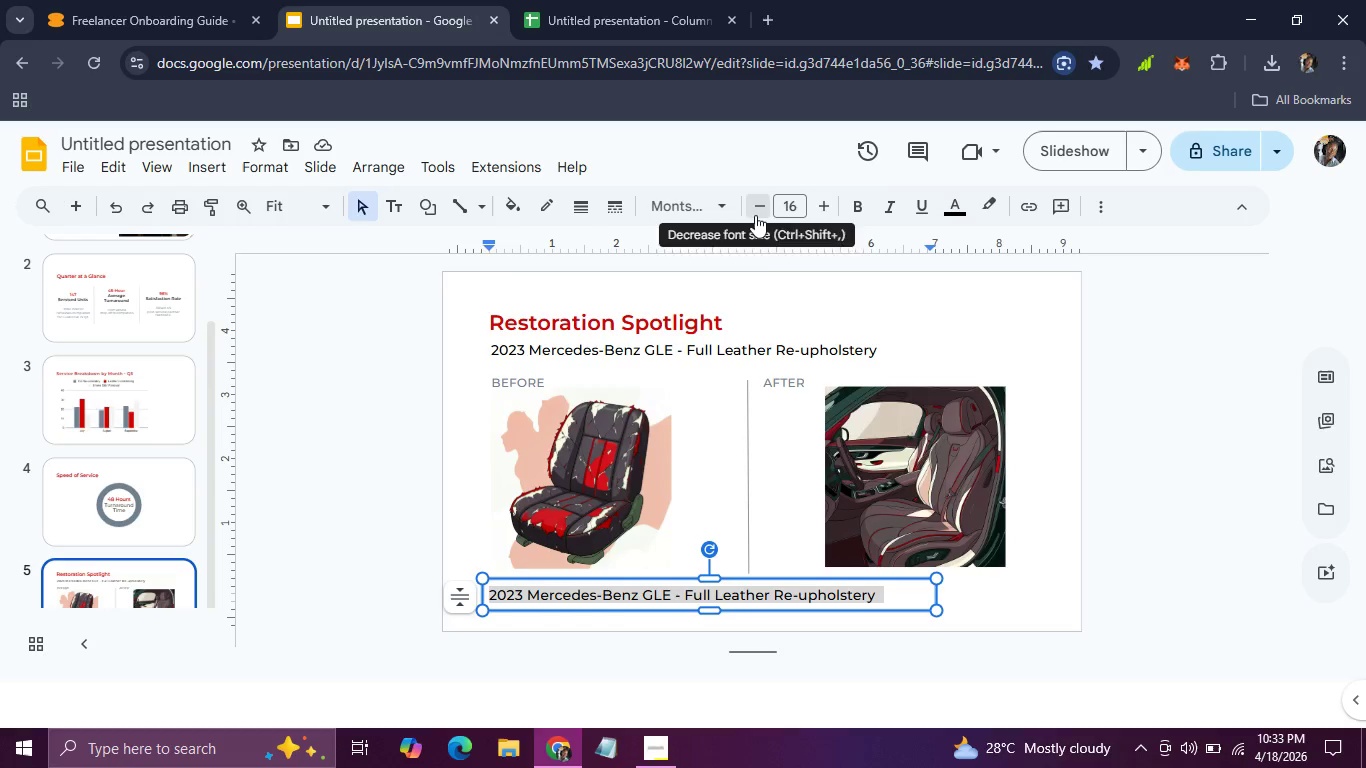 
double_click([755, 215])
 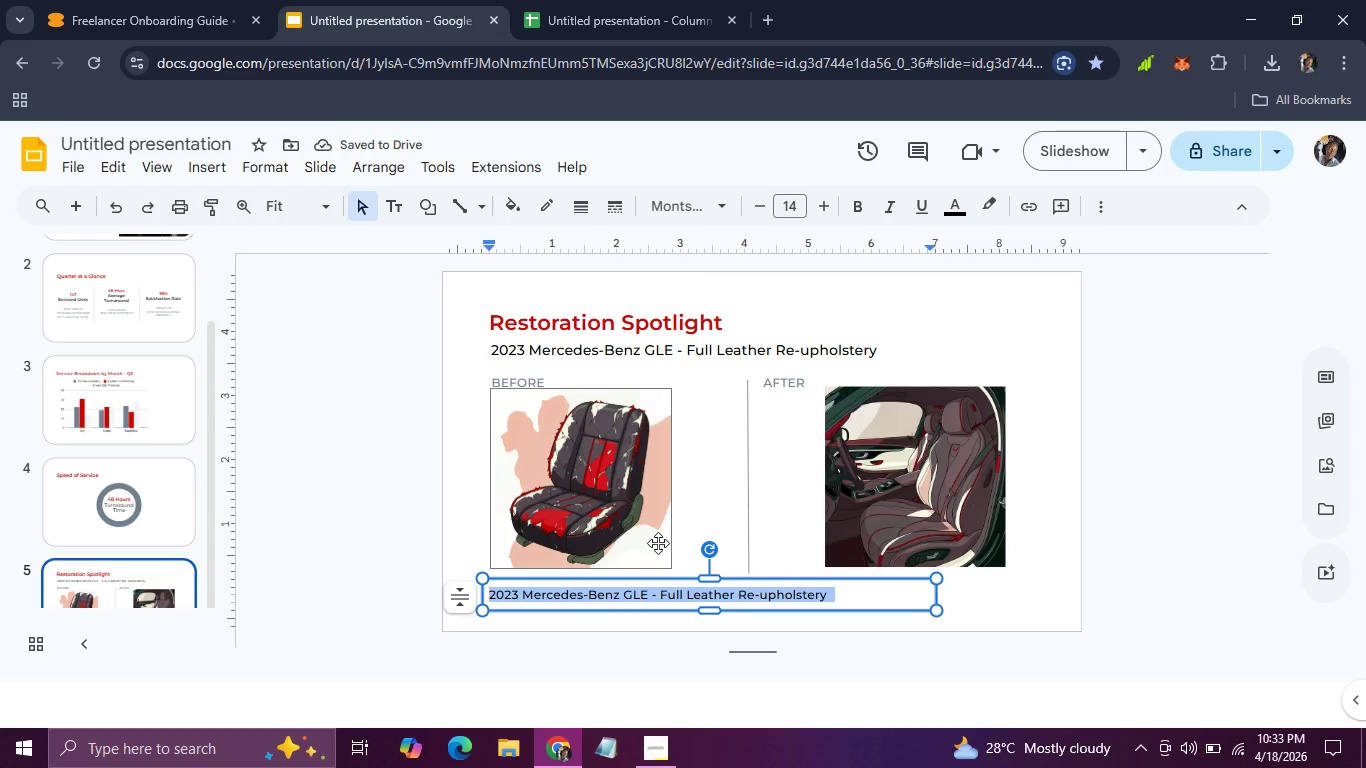 
type(Completed in 44h)
key(Backspace)
type( hours)
 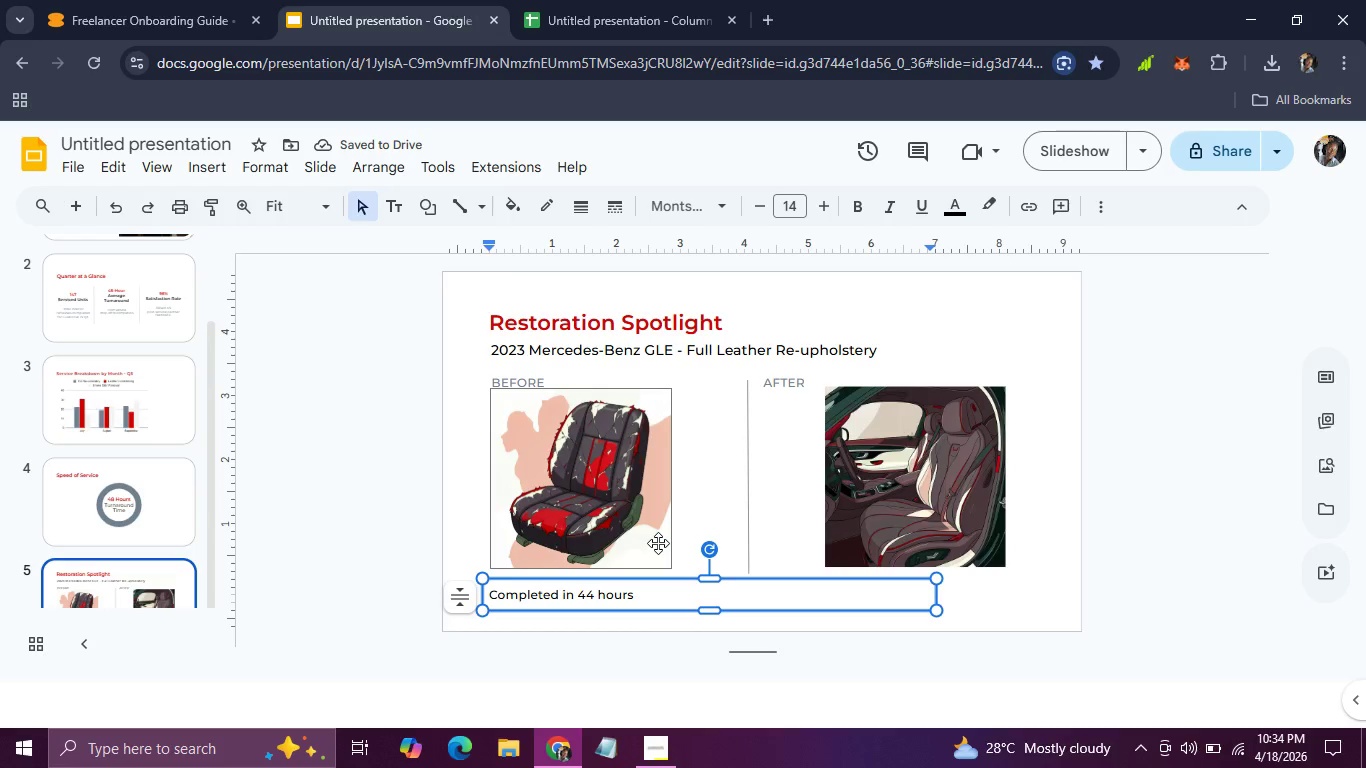 
type( \ )
key(Backspace)
key(Backspace)
type(| Material: Premium Italian Leather)
 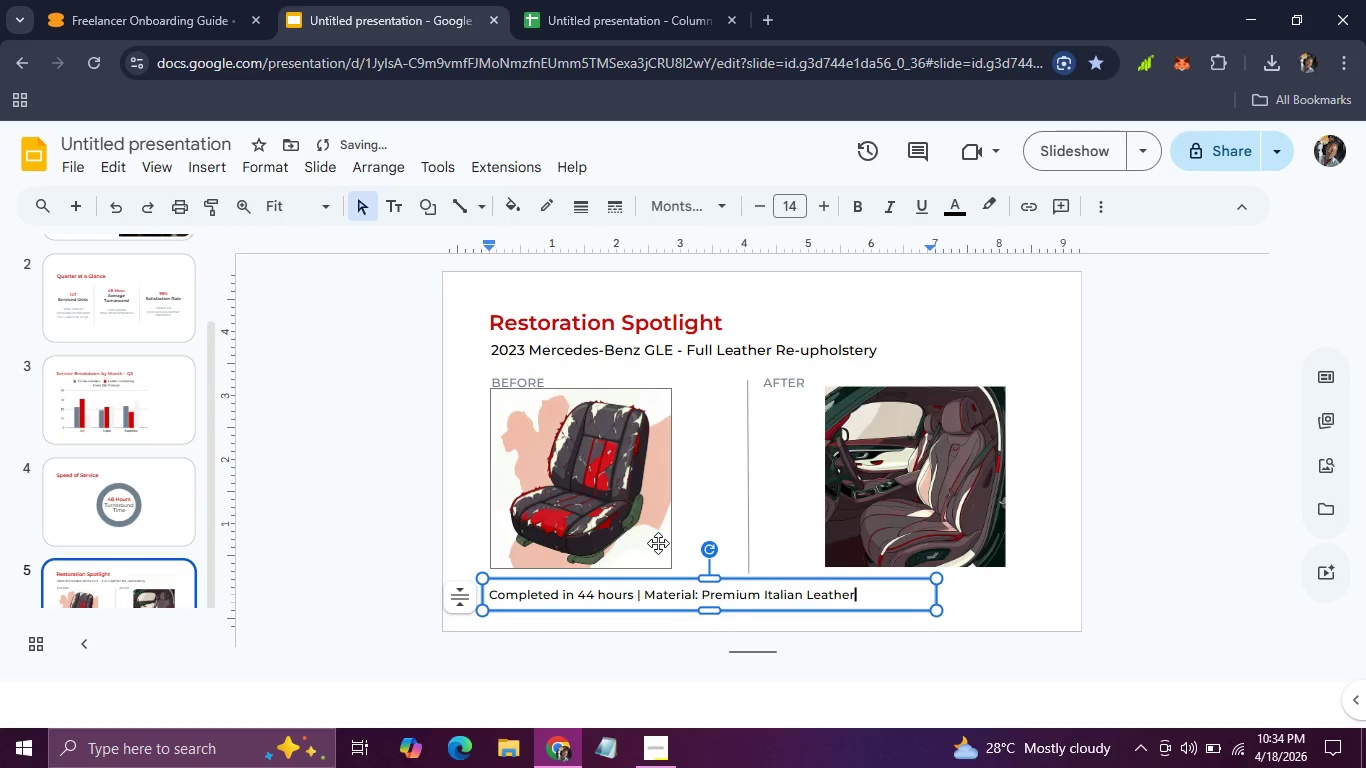 
left_click([643, 595])
 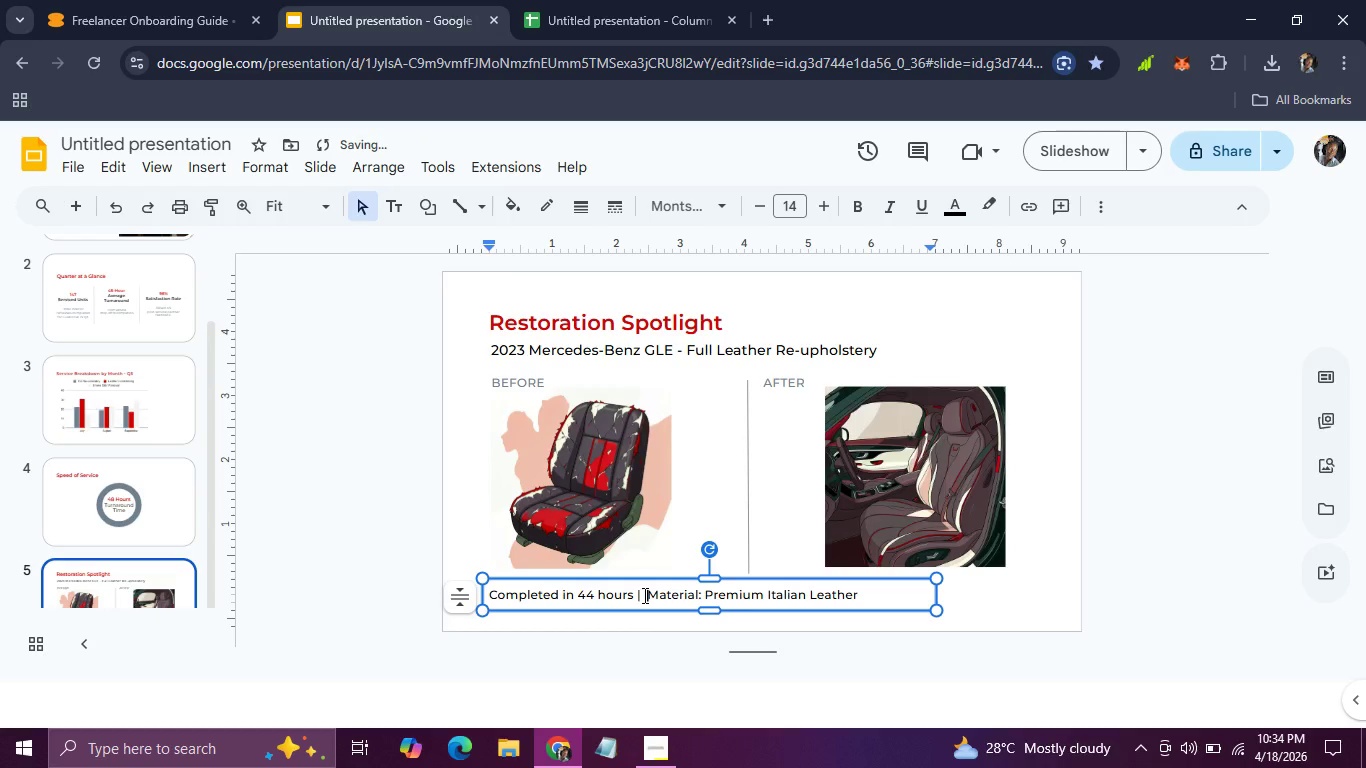 
key(Space)
 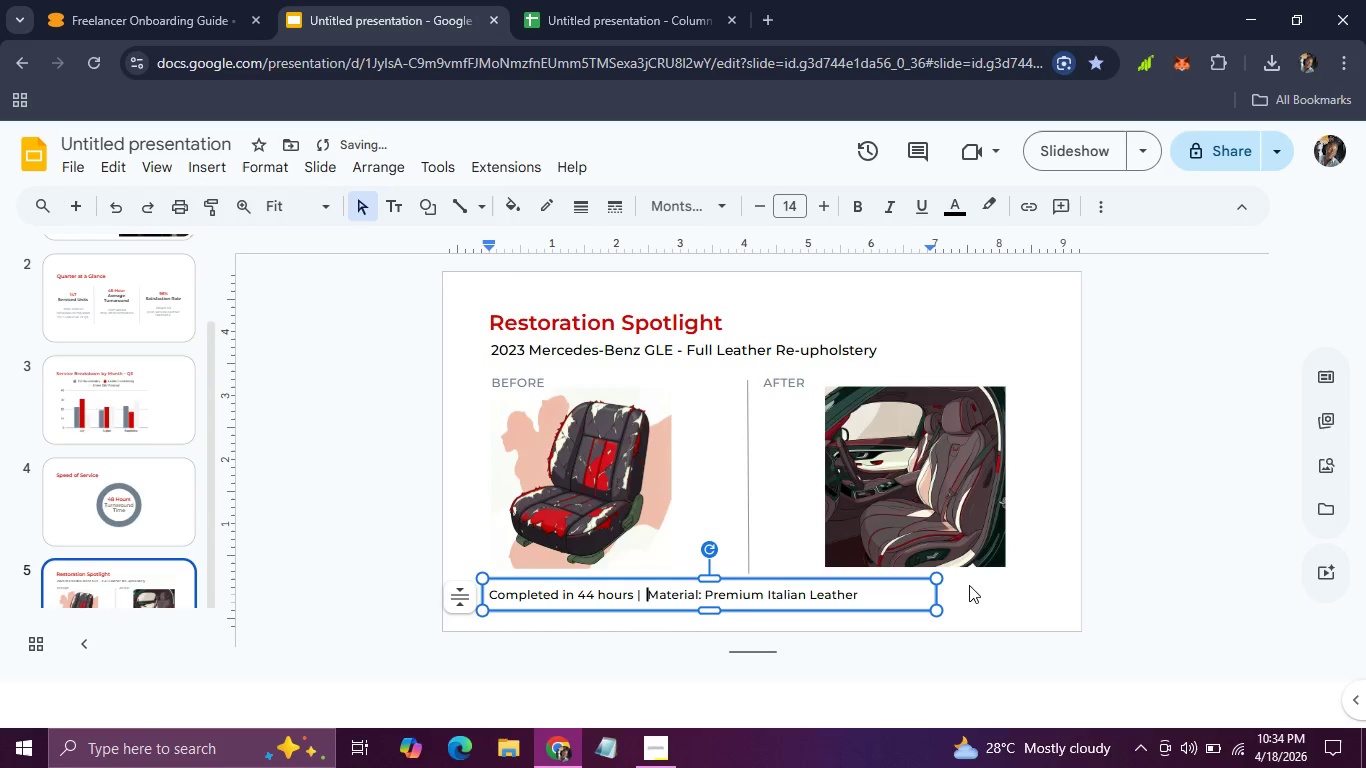 
left_click([996, 585])
 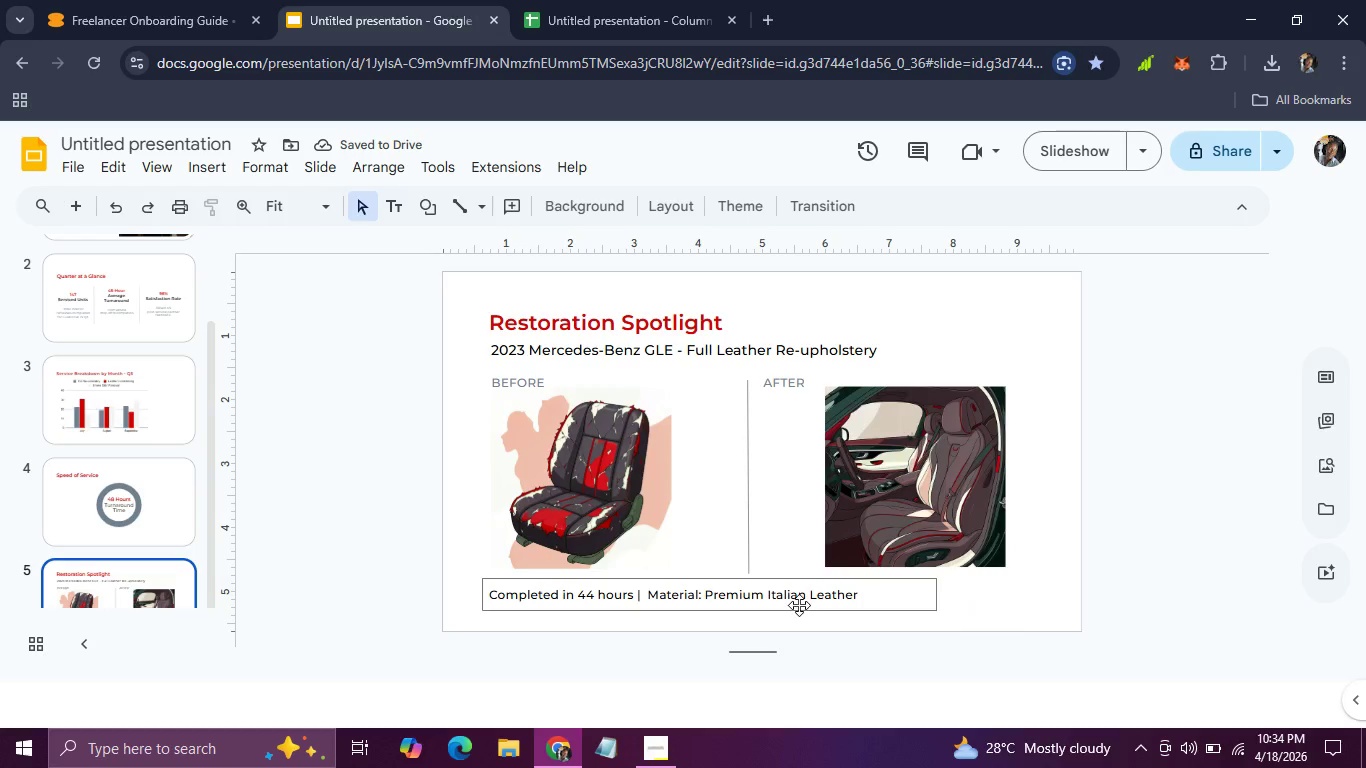 
left_click([799, 605])
 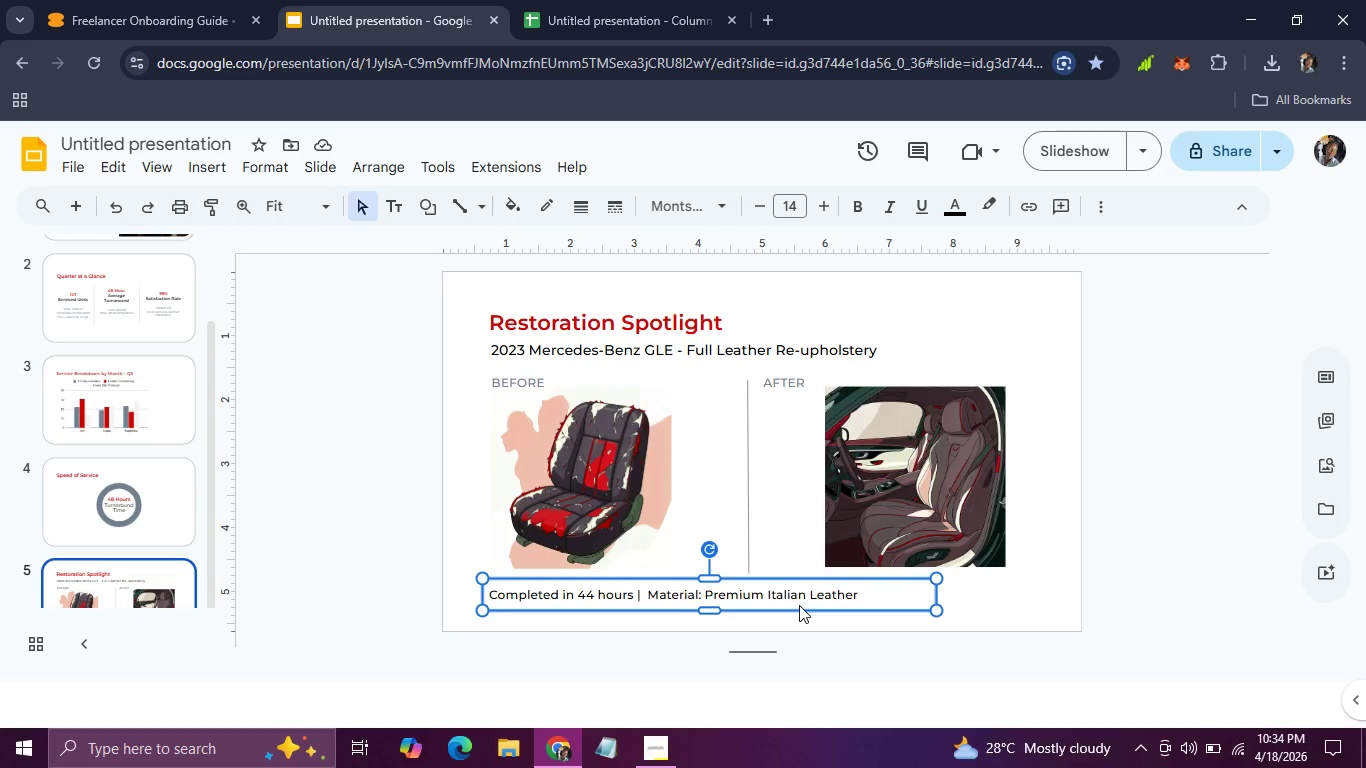 
left_click([851, 586])
 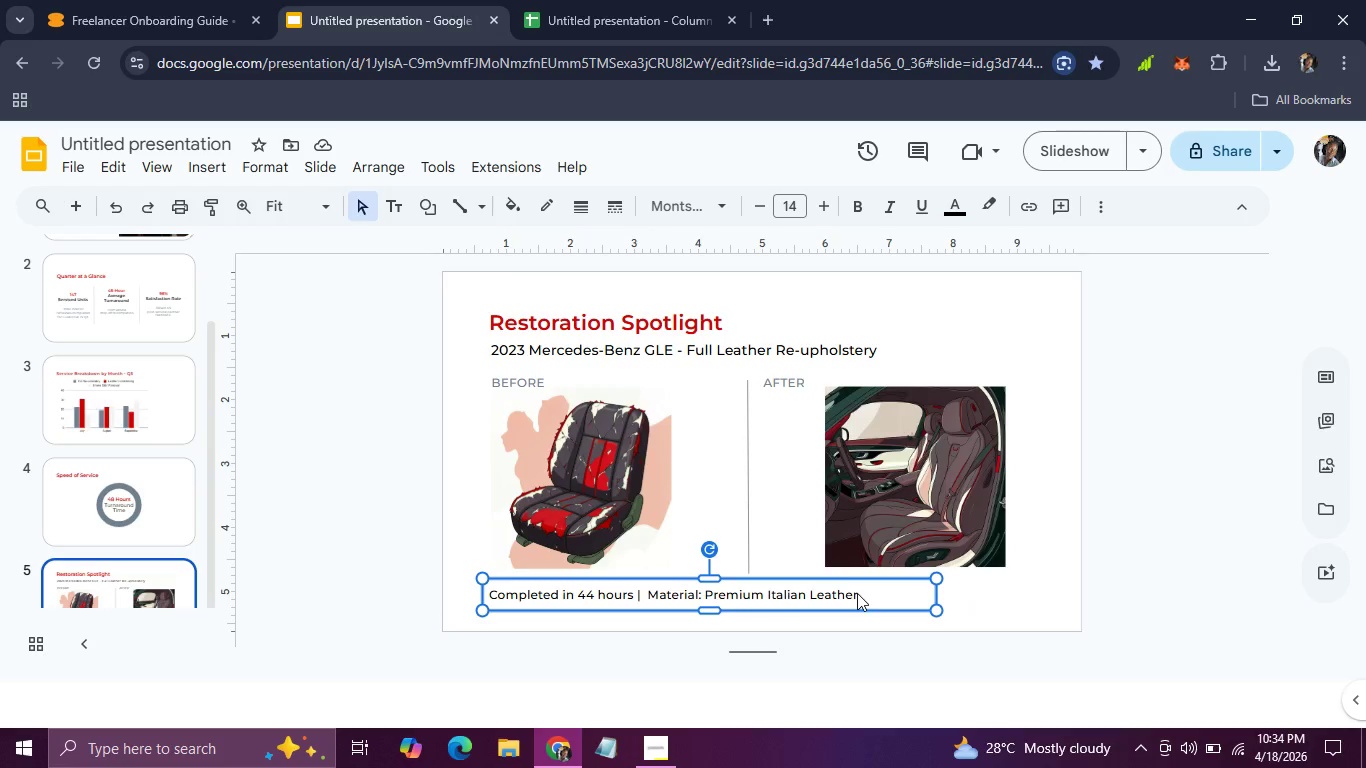 
double_click([857, 594])
 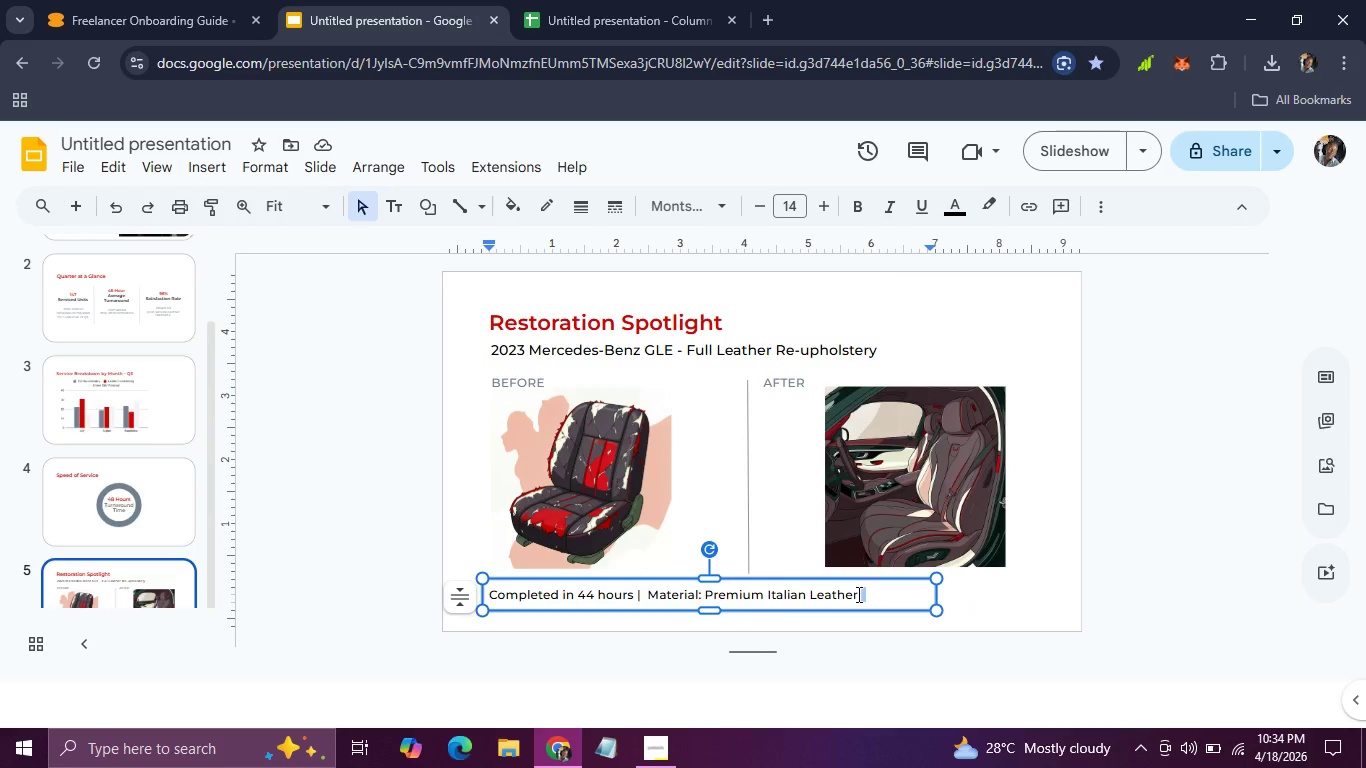 
left_click([857, 594])
 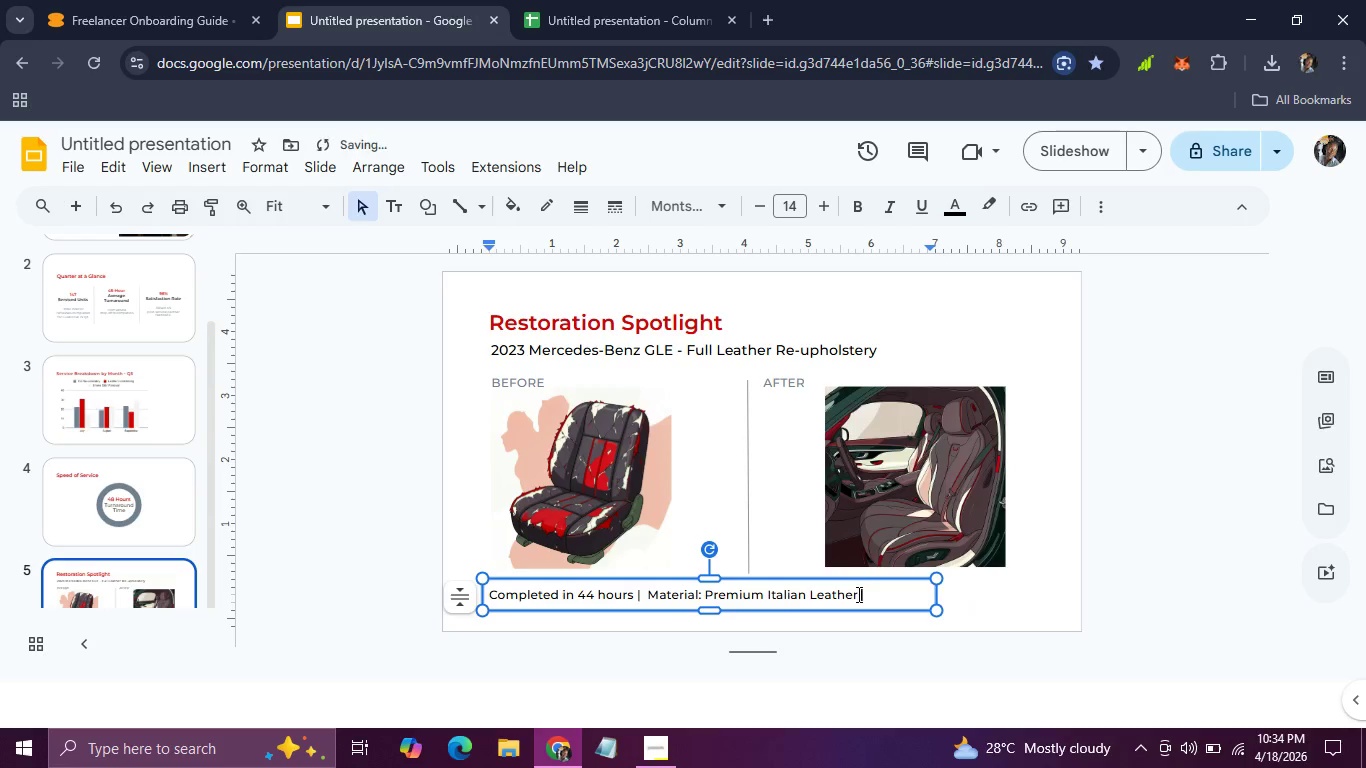 
type( | Client Rating: )
 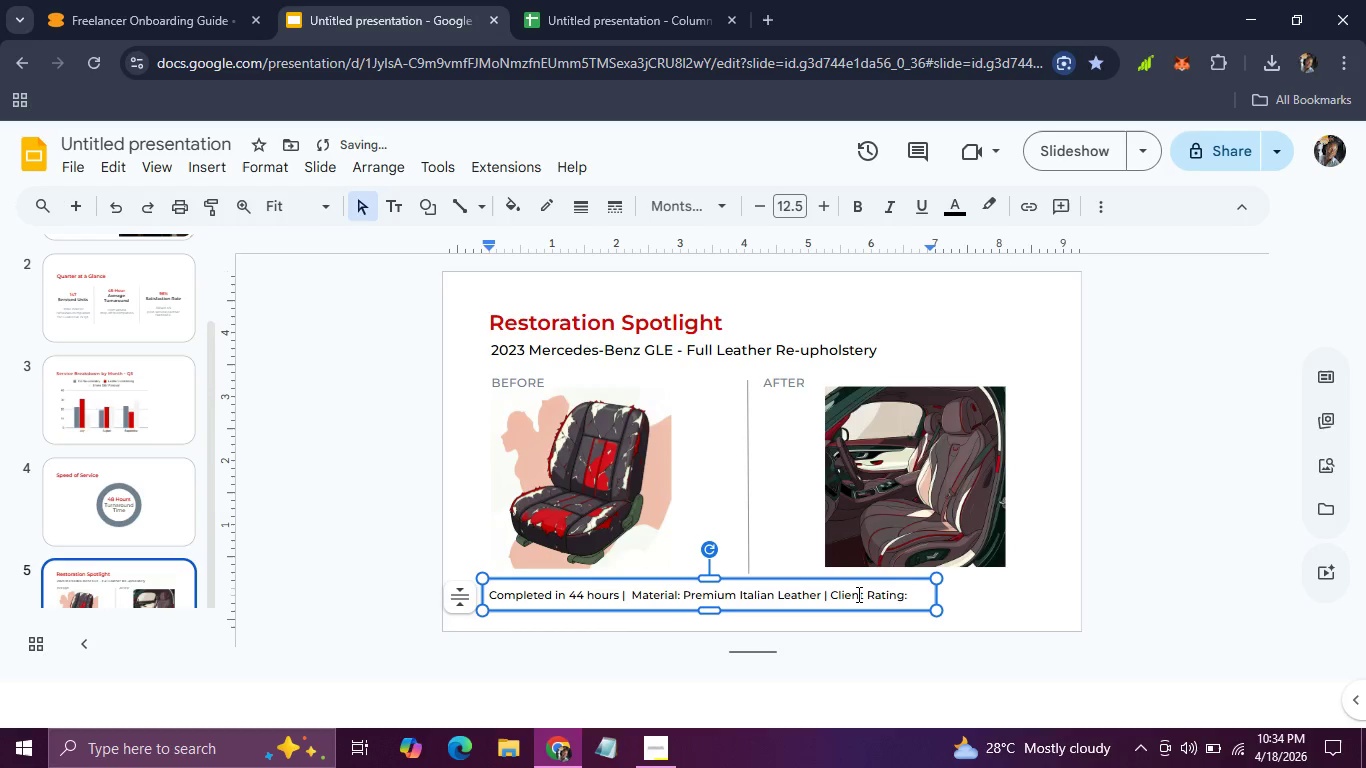 
left_click([213, 155])
 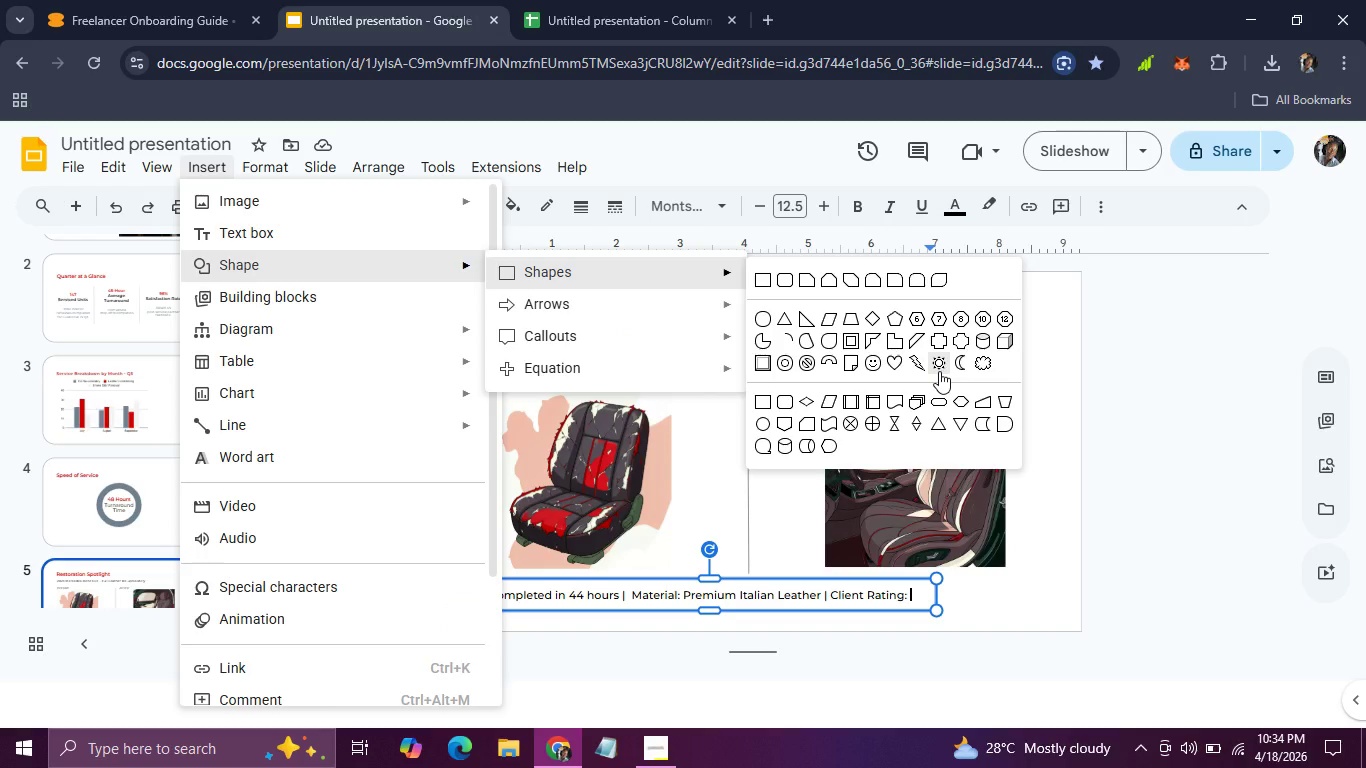 
wait(9.16)
 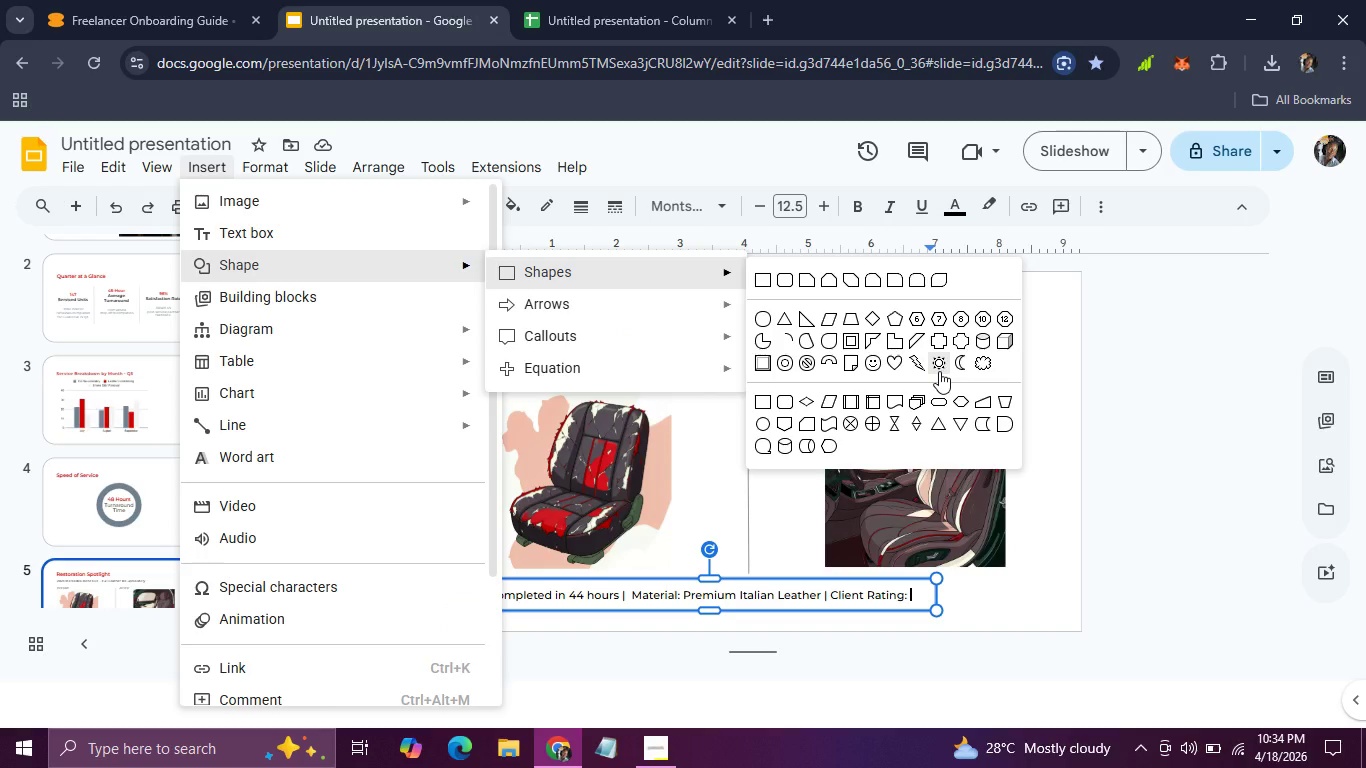 
mouse_move([672, 361])
 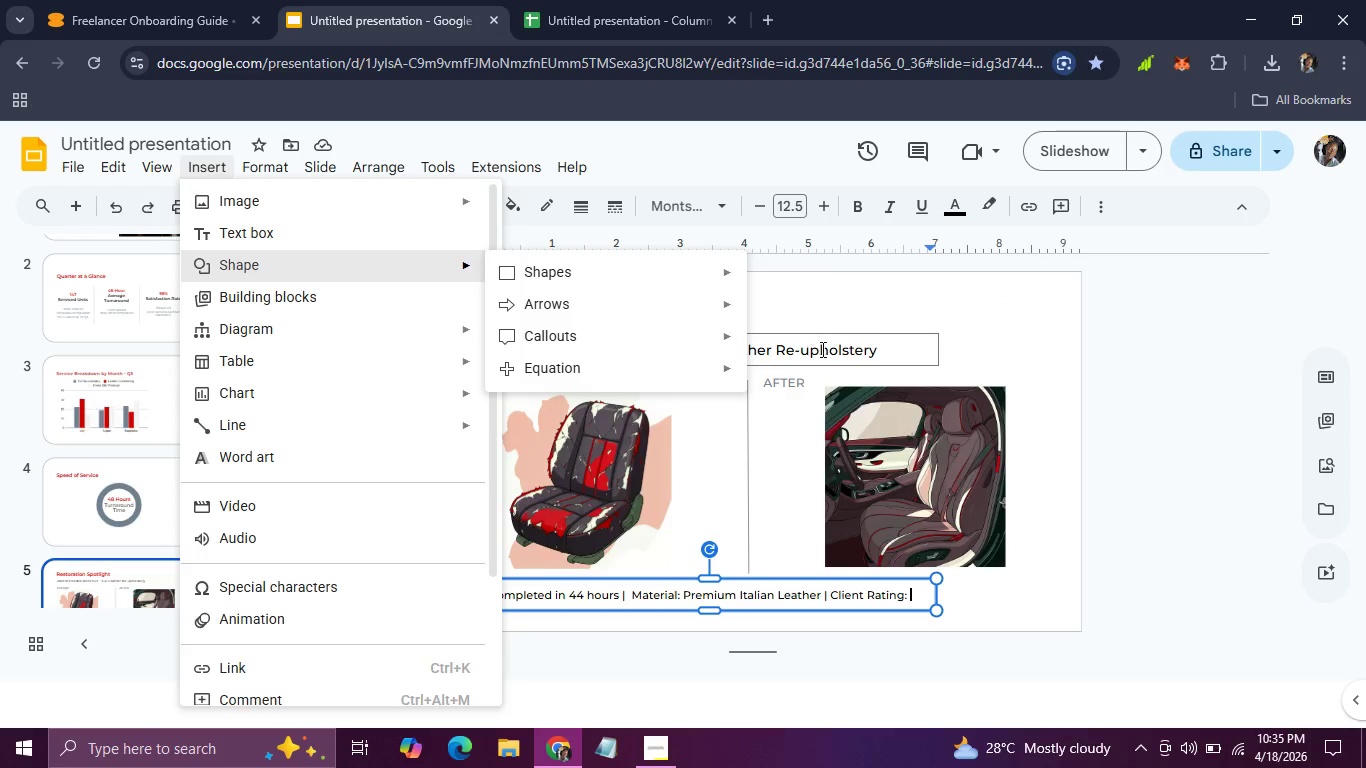 
mouse_move([696, 339])
 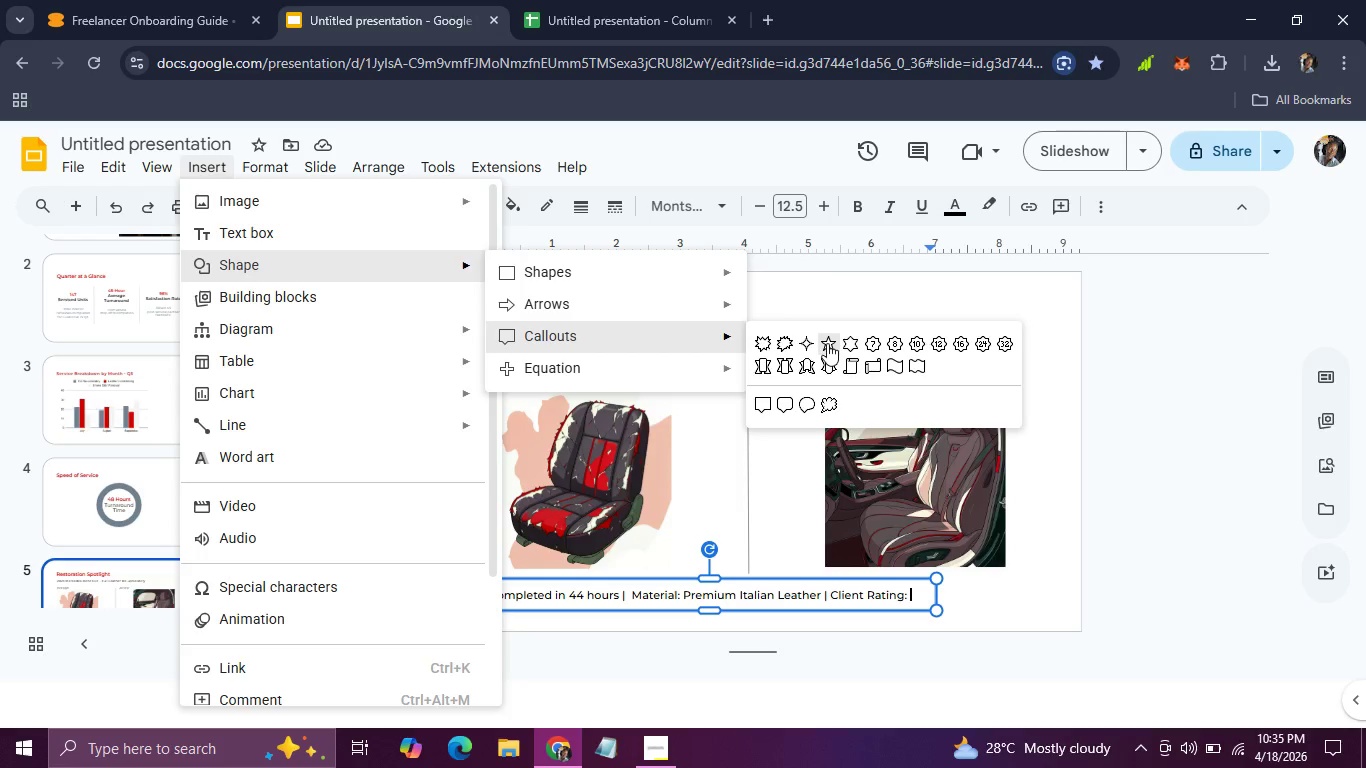 
left_click([827, 343])
 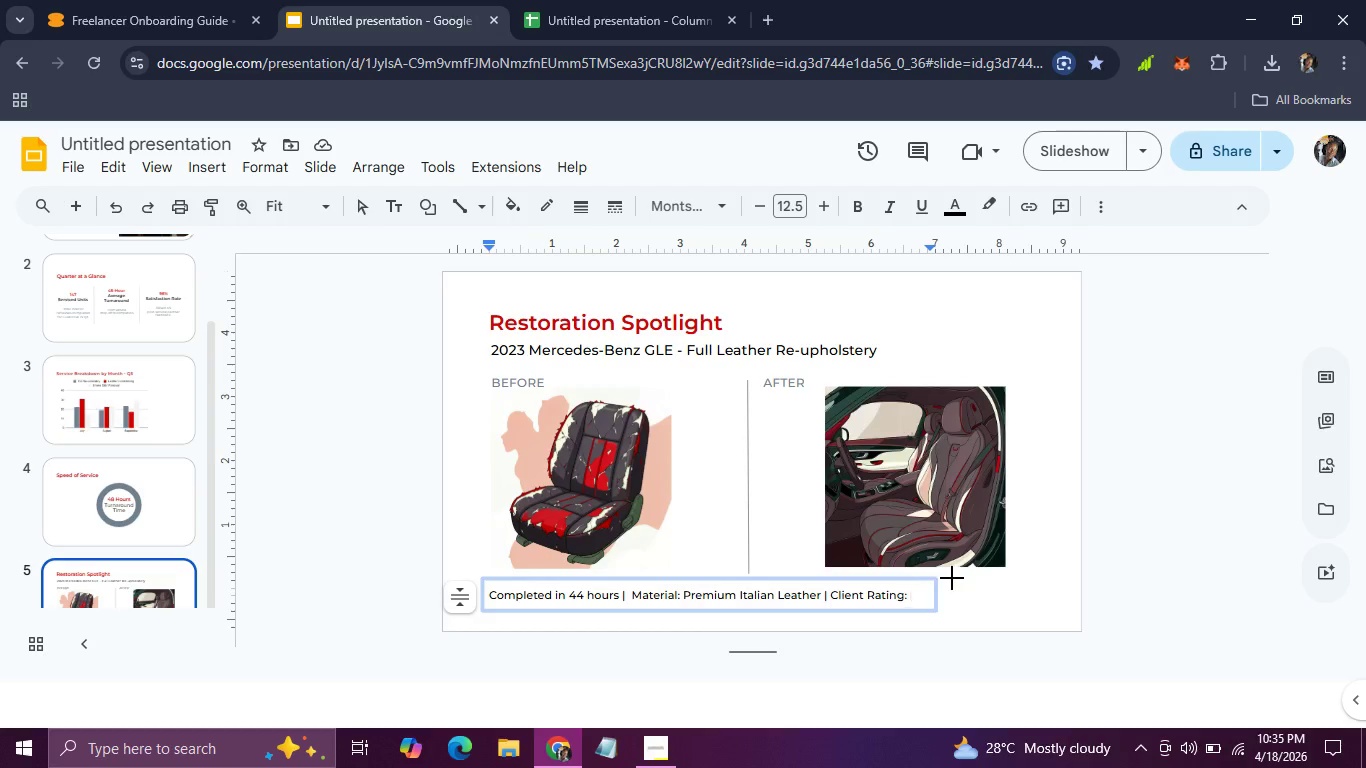 
left_click_drag(start_coordinate=[952, 584], to_coordinate=[969, 600])
 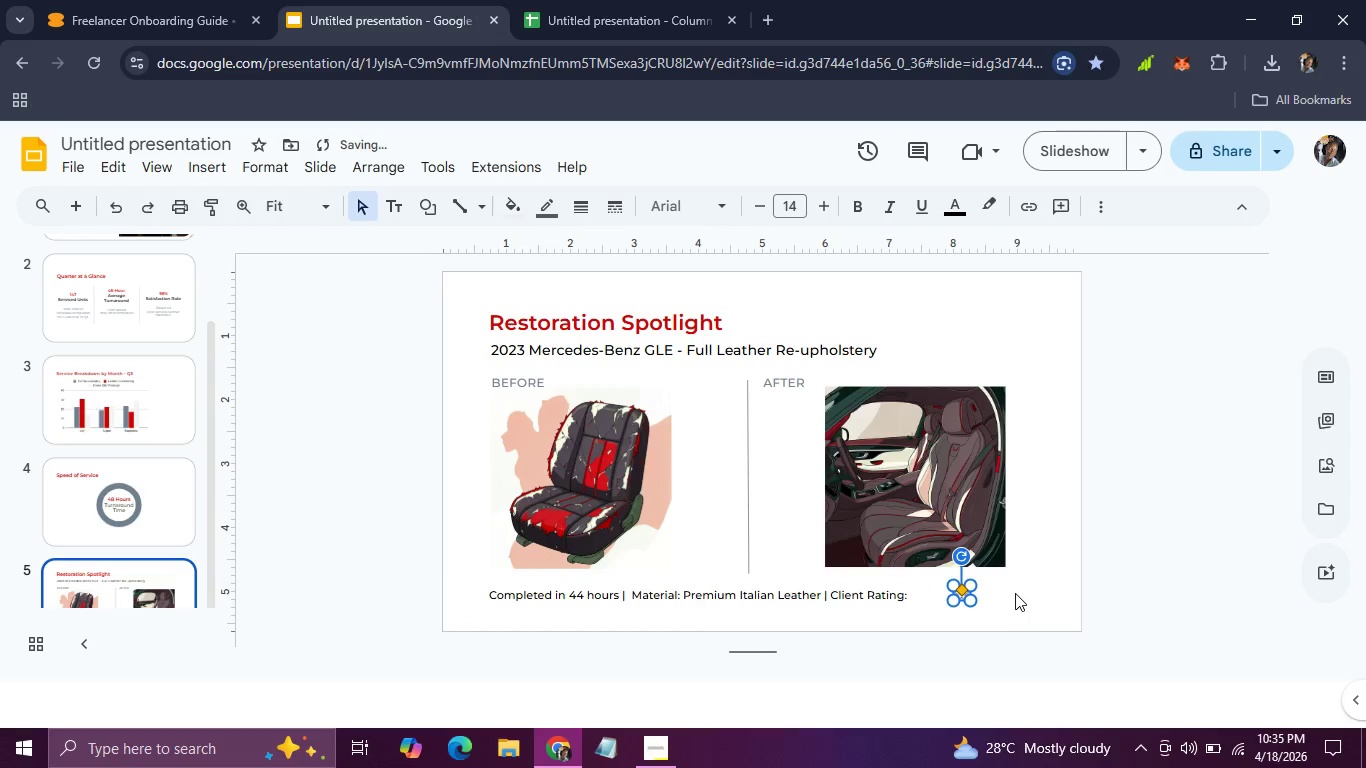 
left_click([1015, 592])
 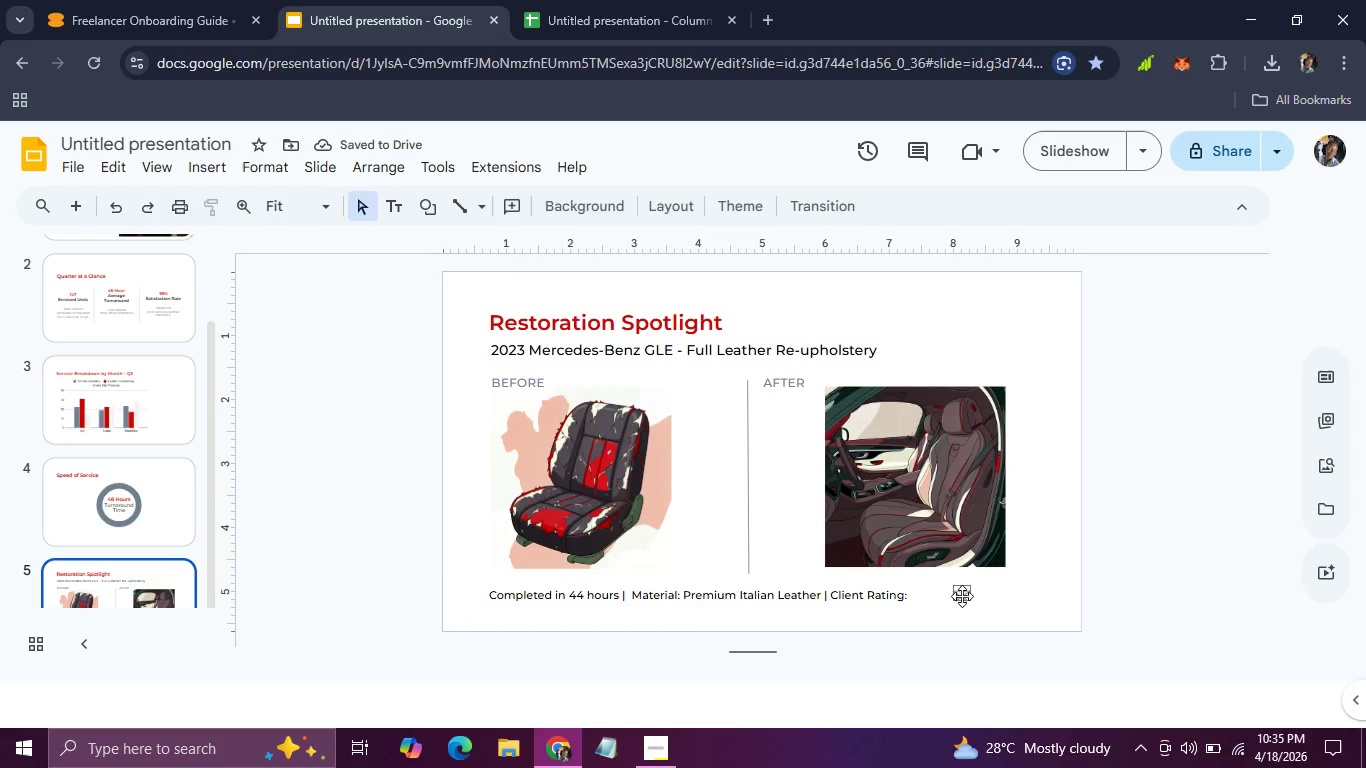 
left_click([962, 596])
 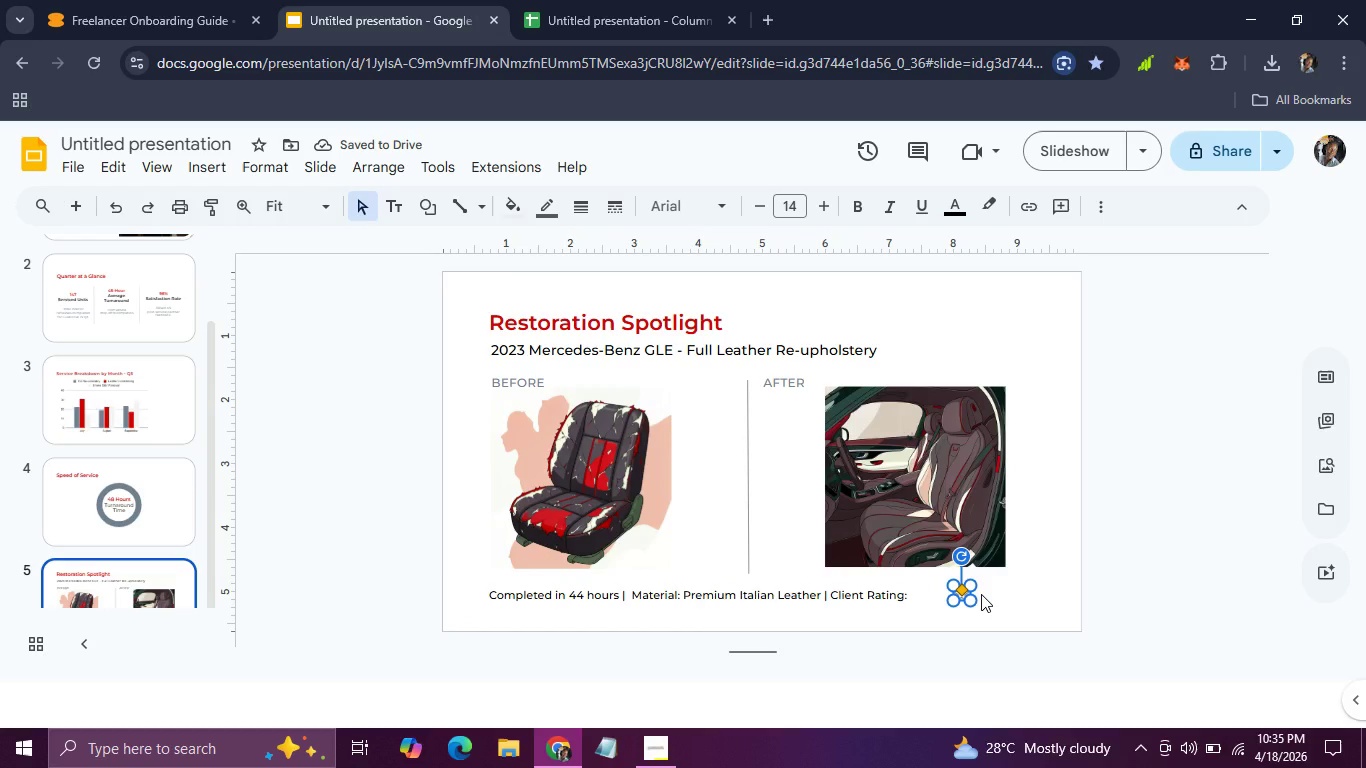 
hold_key(key=ControlLeft, duration=0.45)
 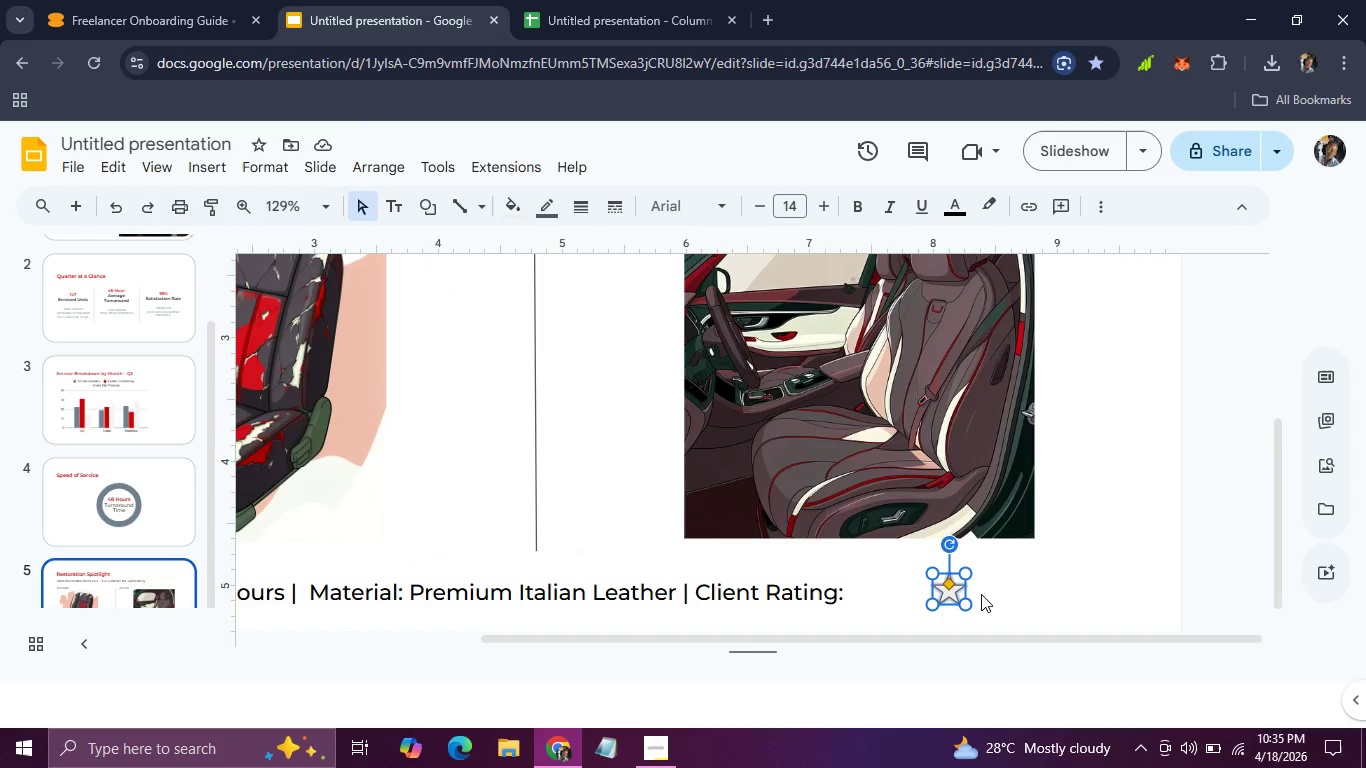 
hold_key(key=ControlLeft, duration=0.31)
 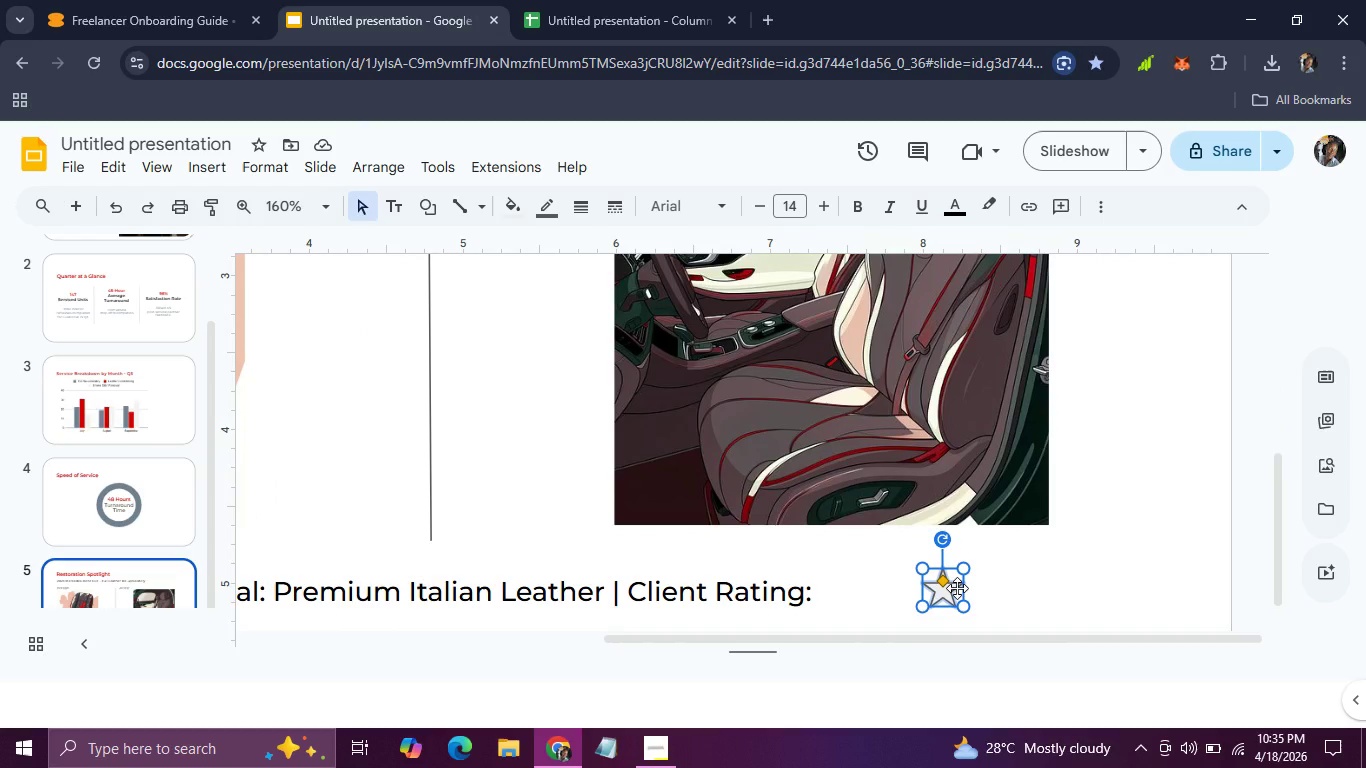 
key(Control+D)
 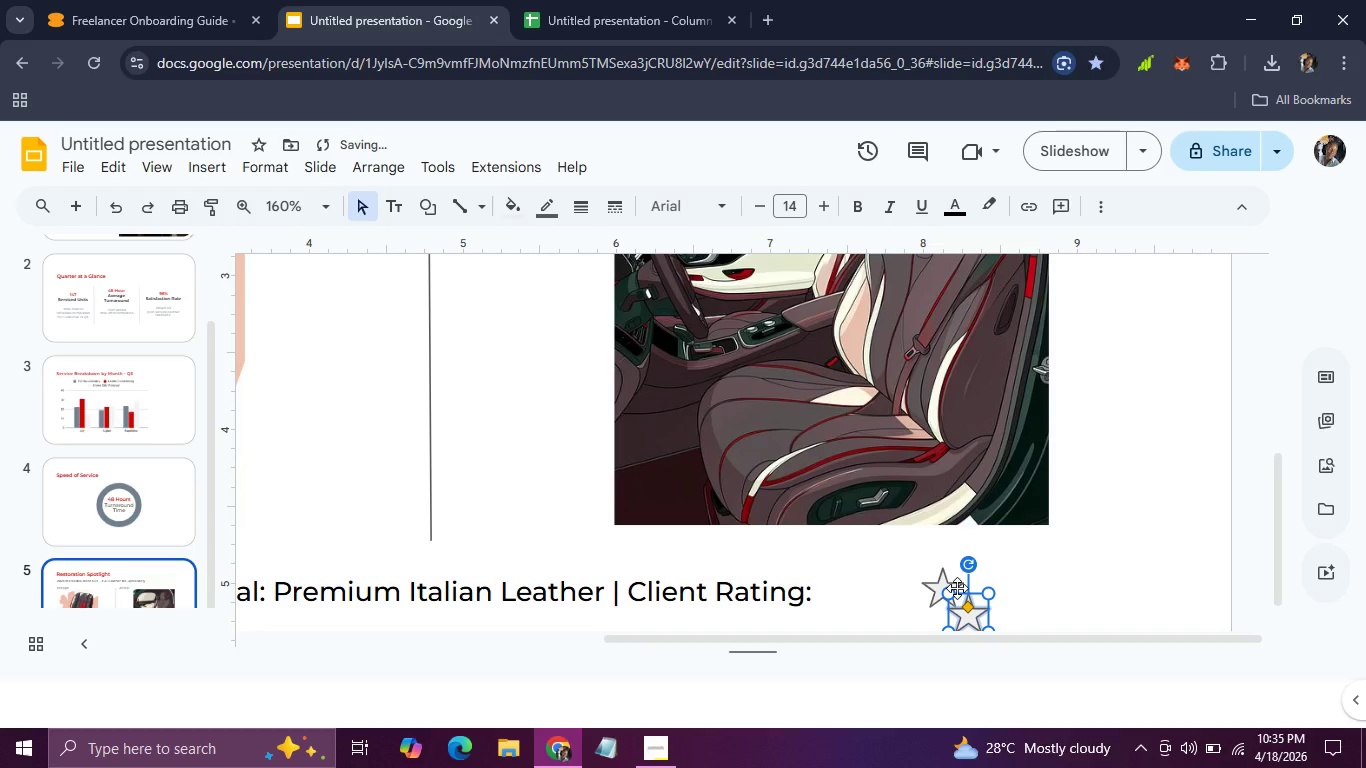 
key(Control+D)
 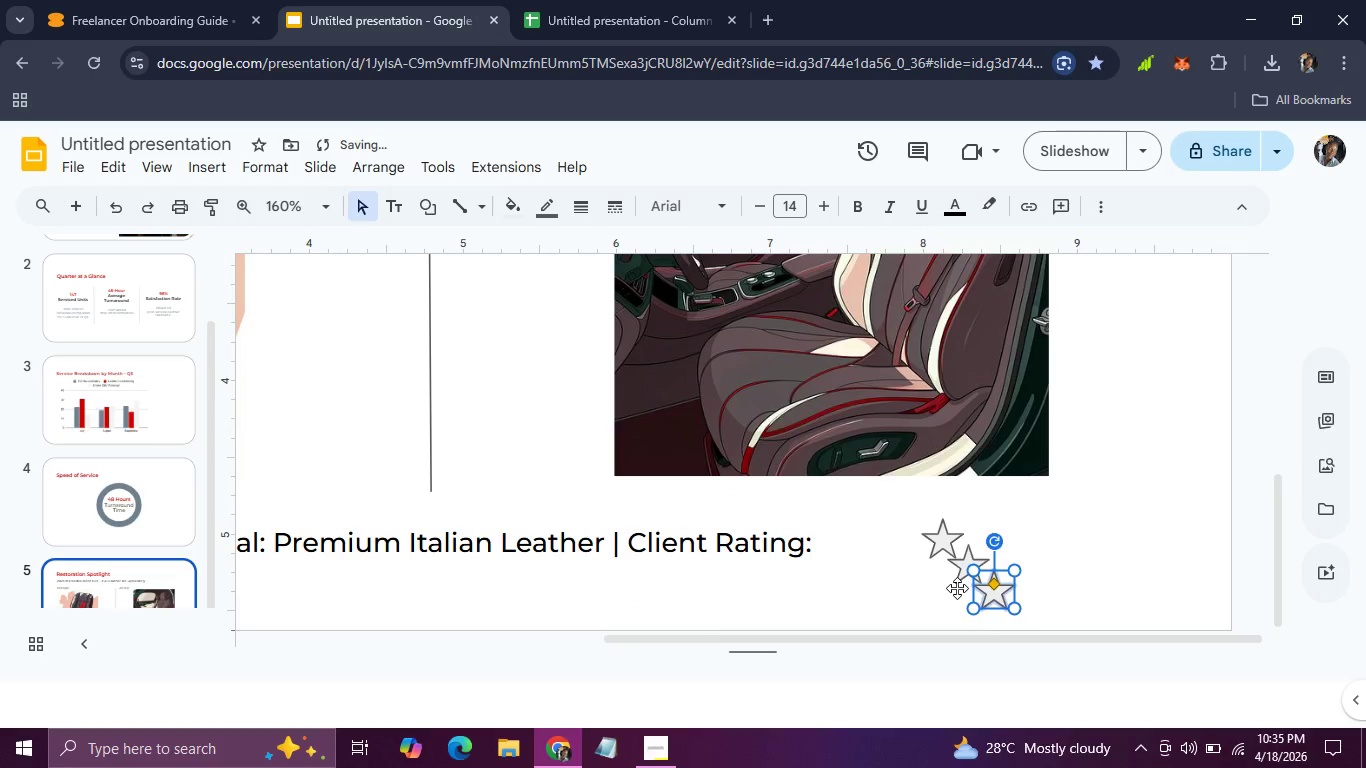 
key(Control+D)
 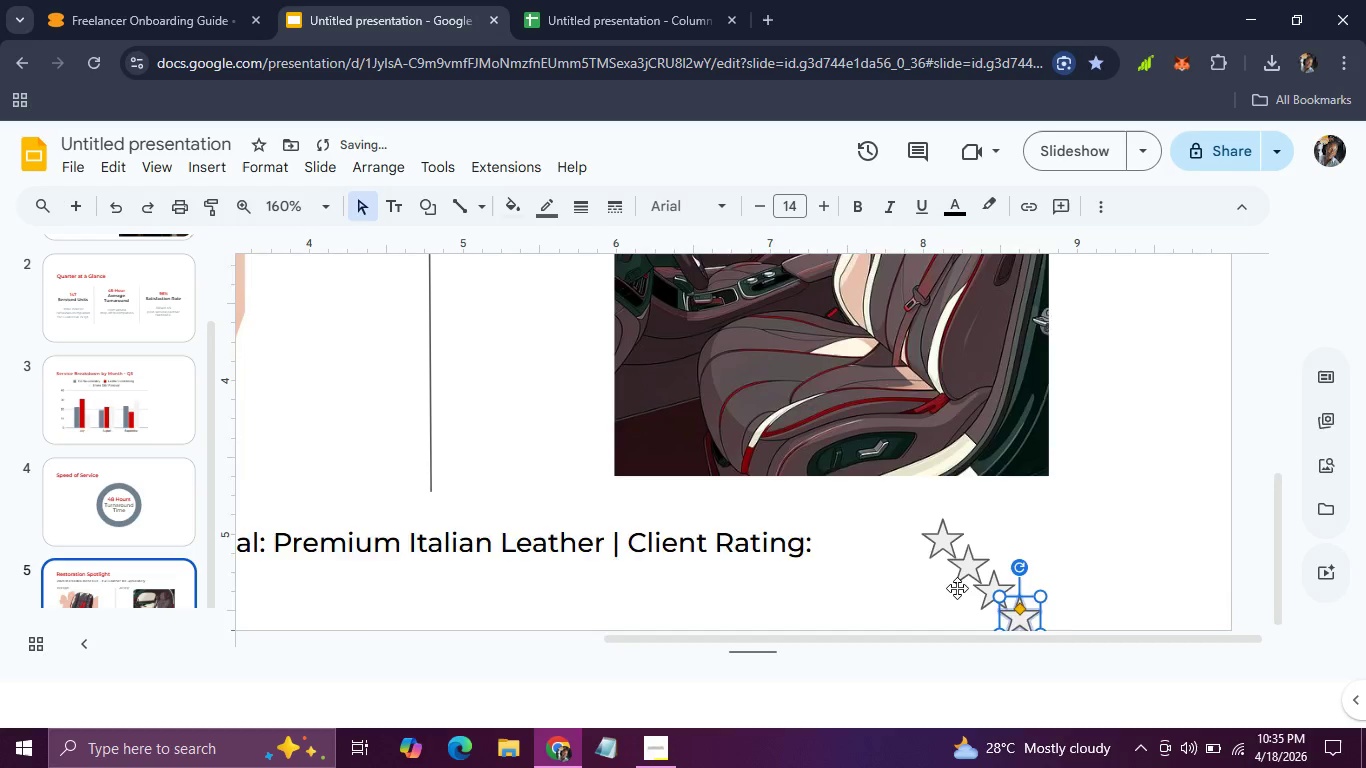 
key(Control+D)
 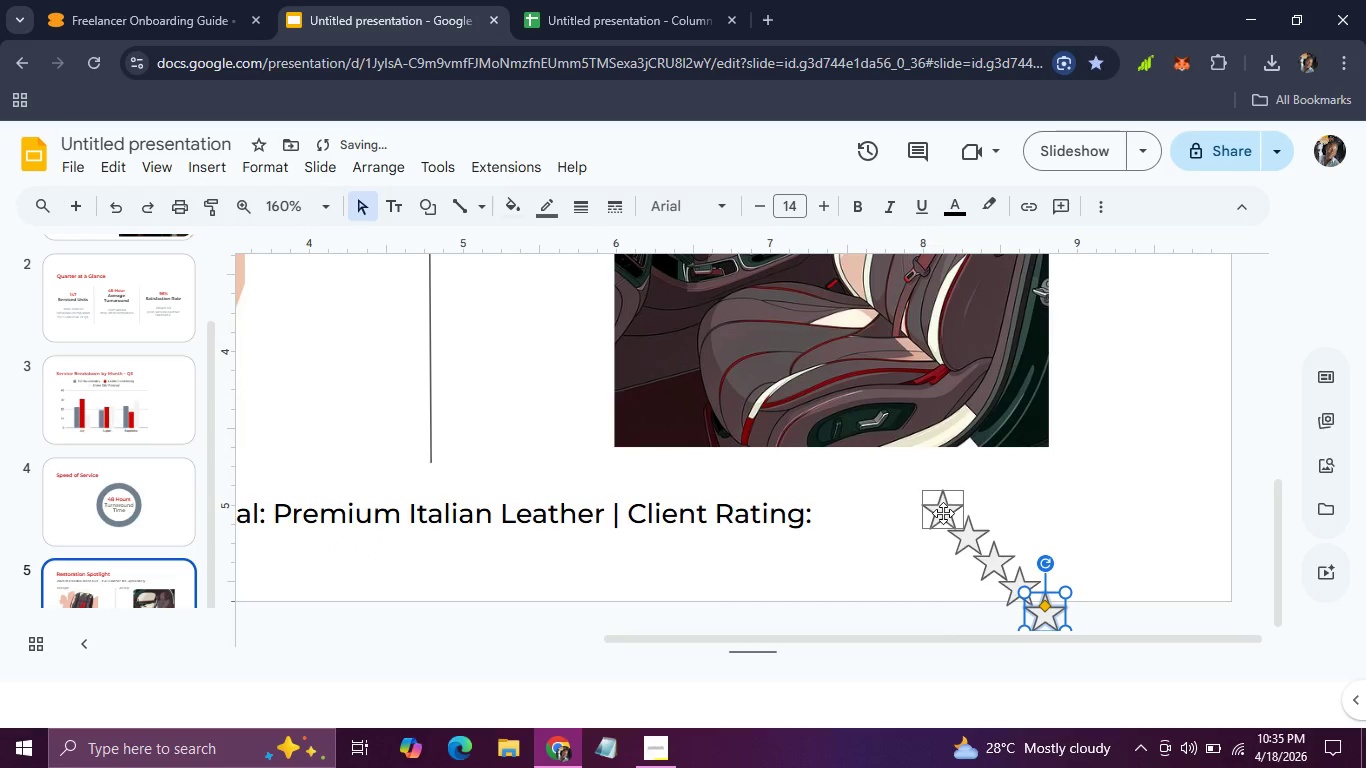 
left_click([943, 513])
 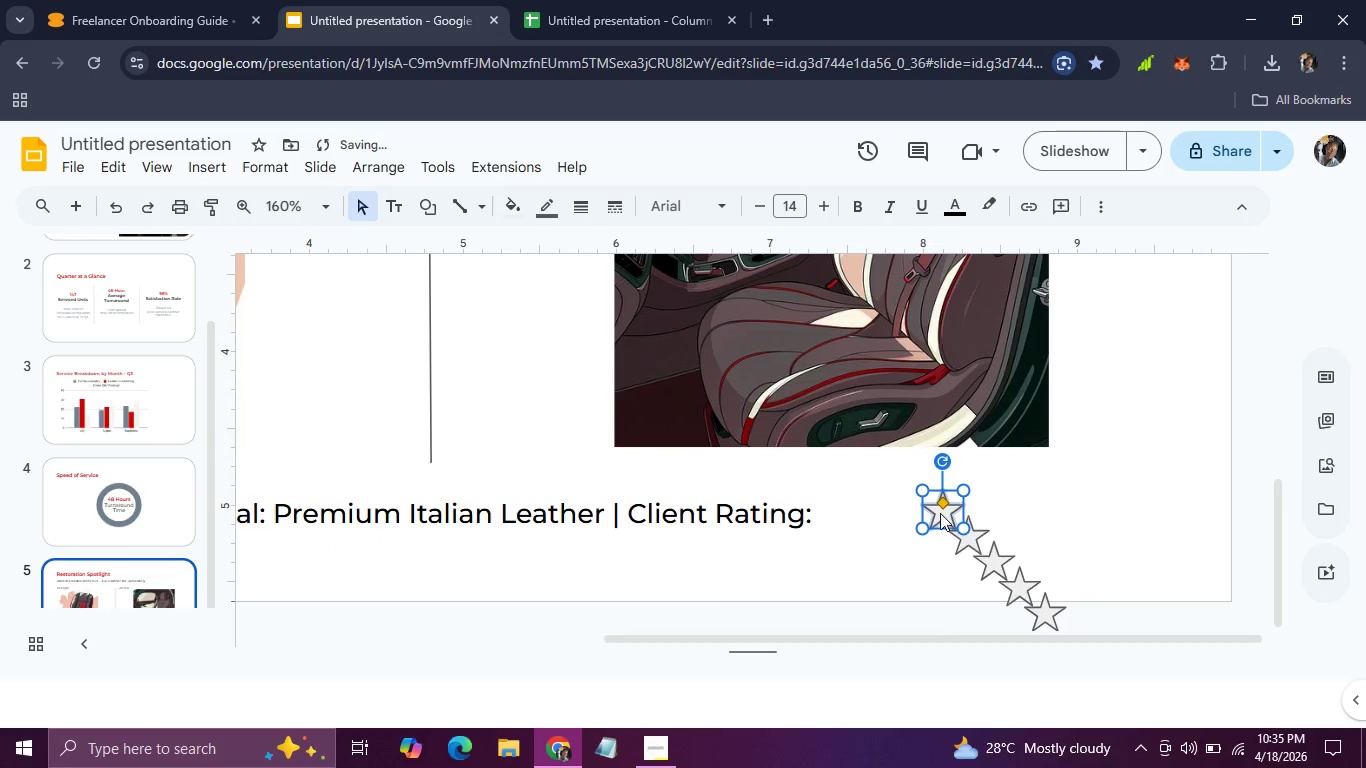 
left_click_drag(start_coordinate=[943, 513], to_coordinate=[846, 517])
 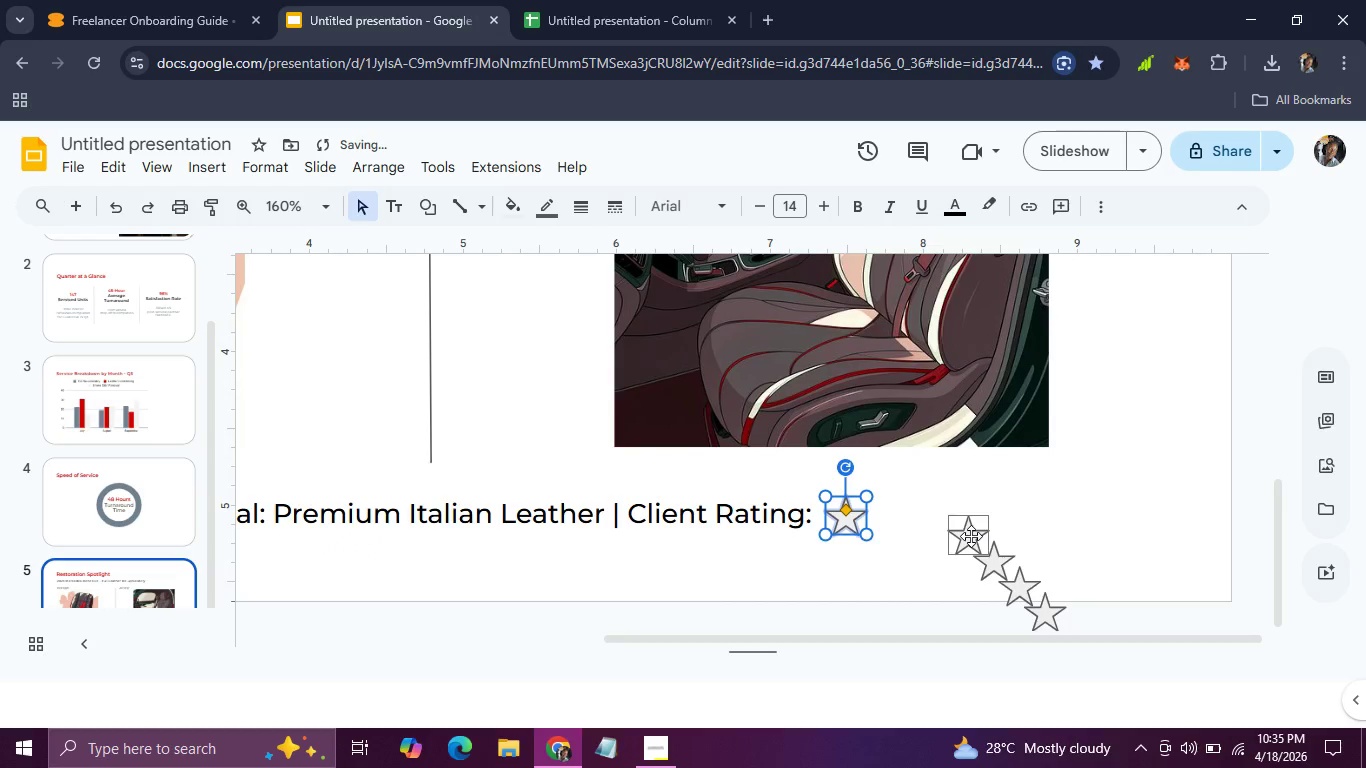 
left_click([971, 536])
 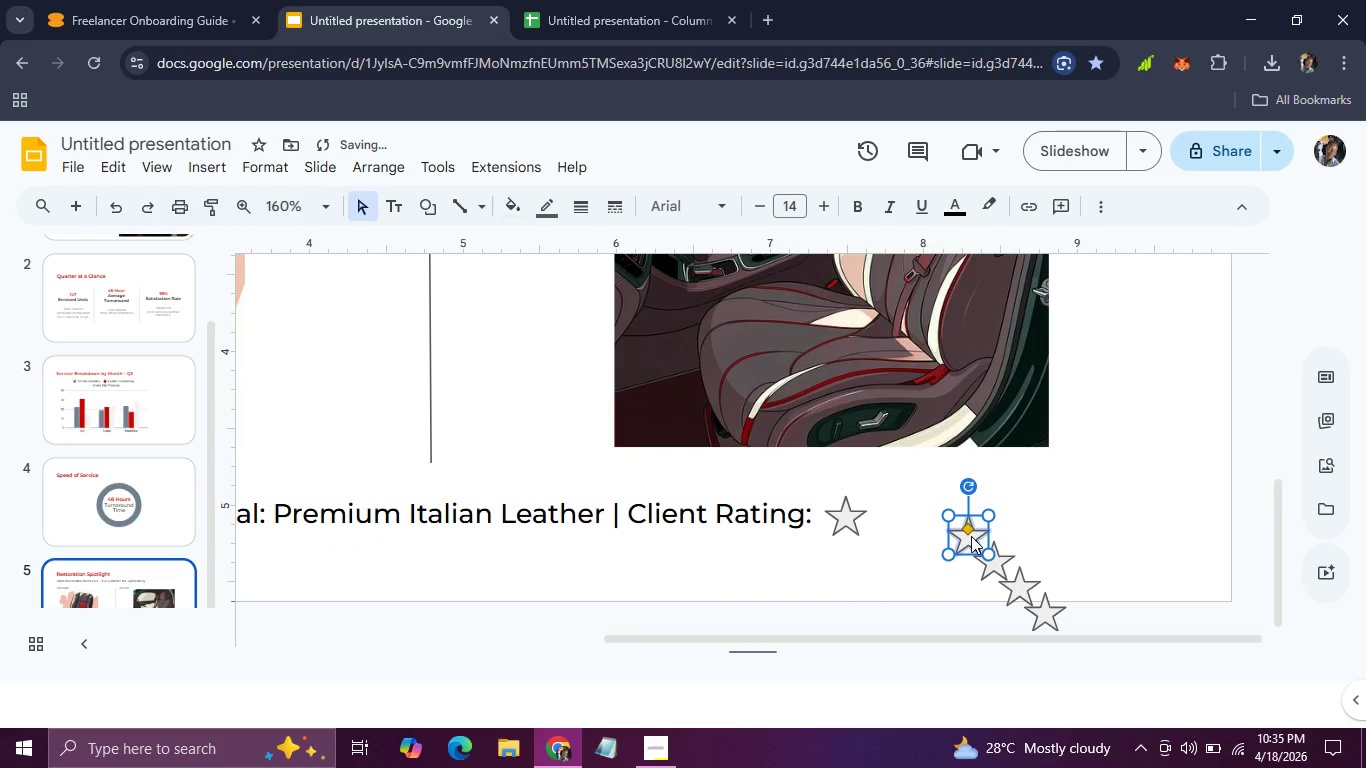 
left_click_drag(start_coordinate=[971, 536], to_coordinate=[899, 517])
 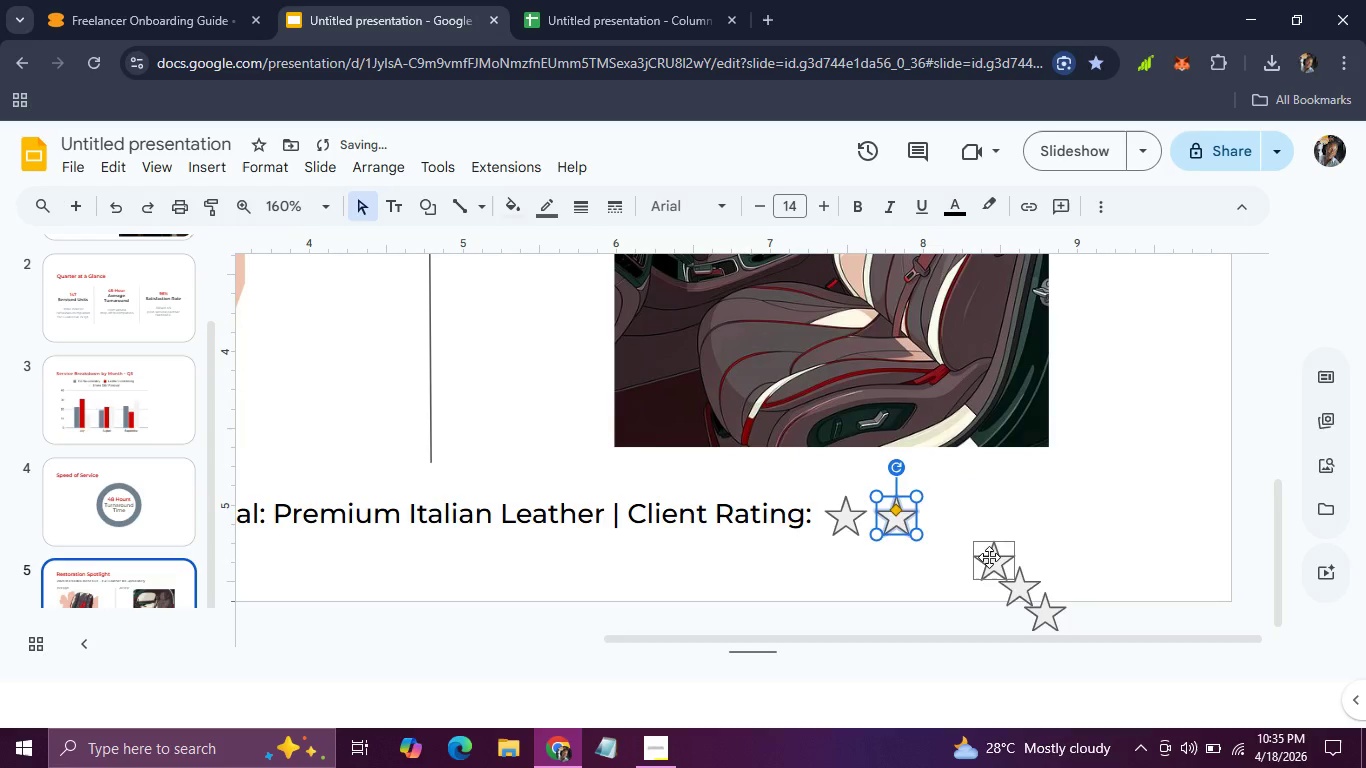 
left_click([989, 557])
 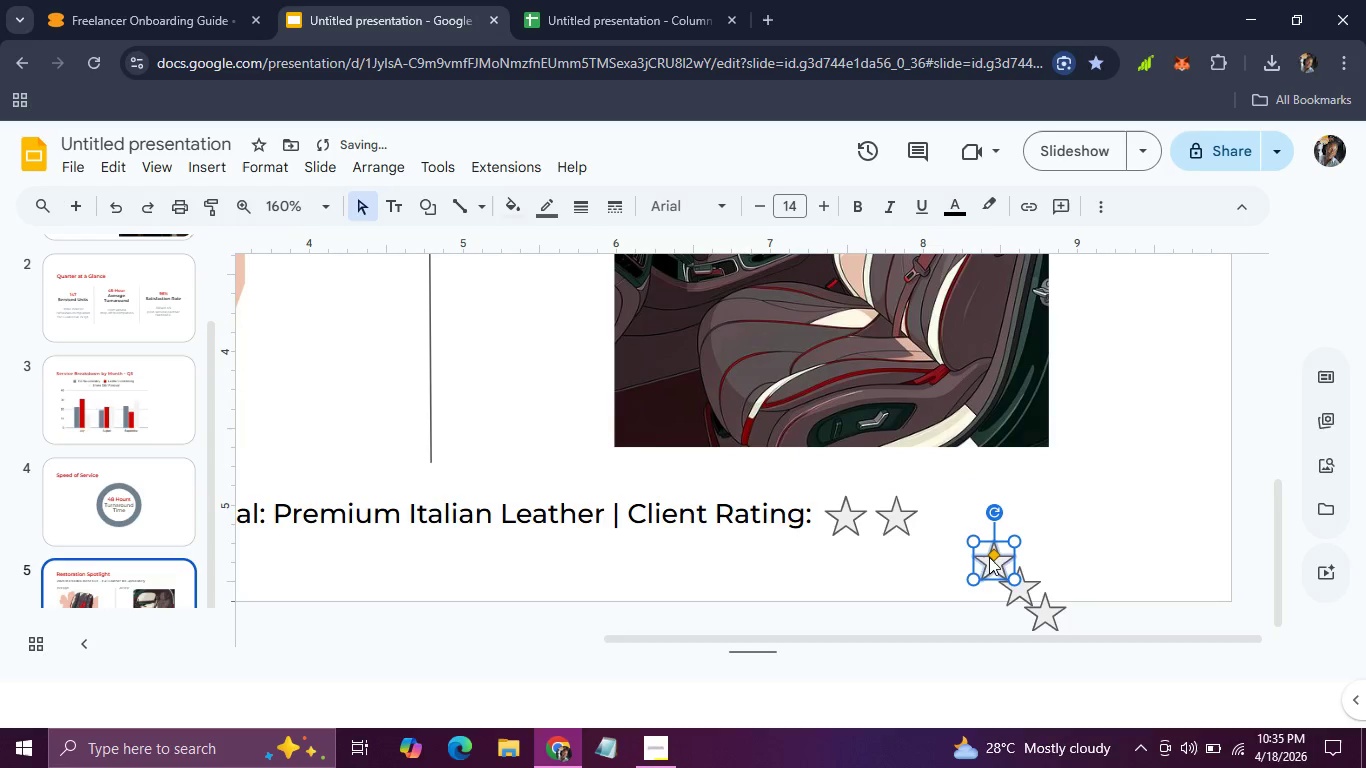 
left_click_drag(start_coordinate=[989, 557], to_coordinate=[941, 511])
 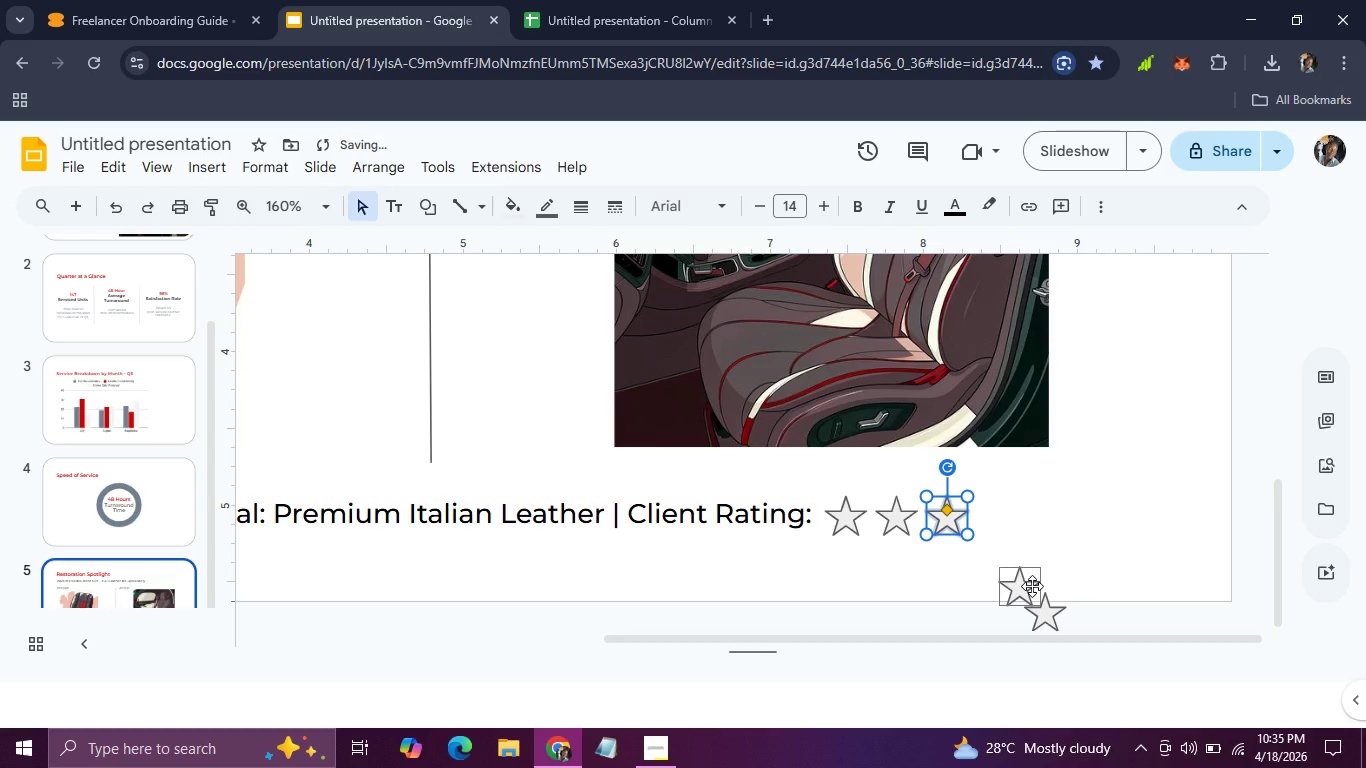 
left_click([1032, 586])
 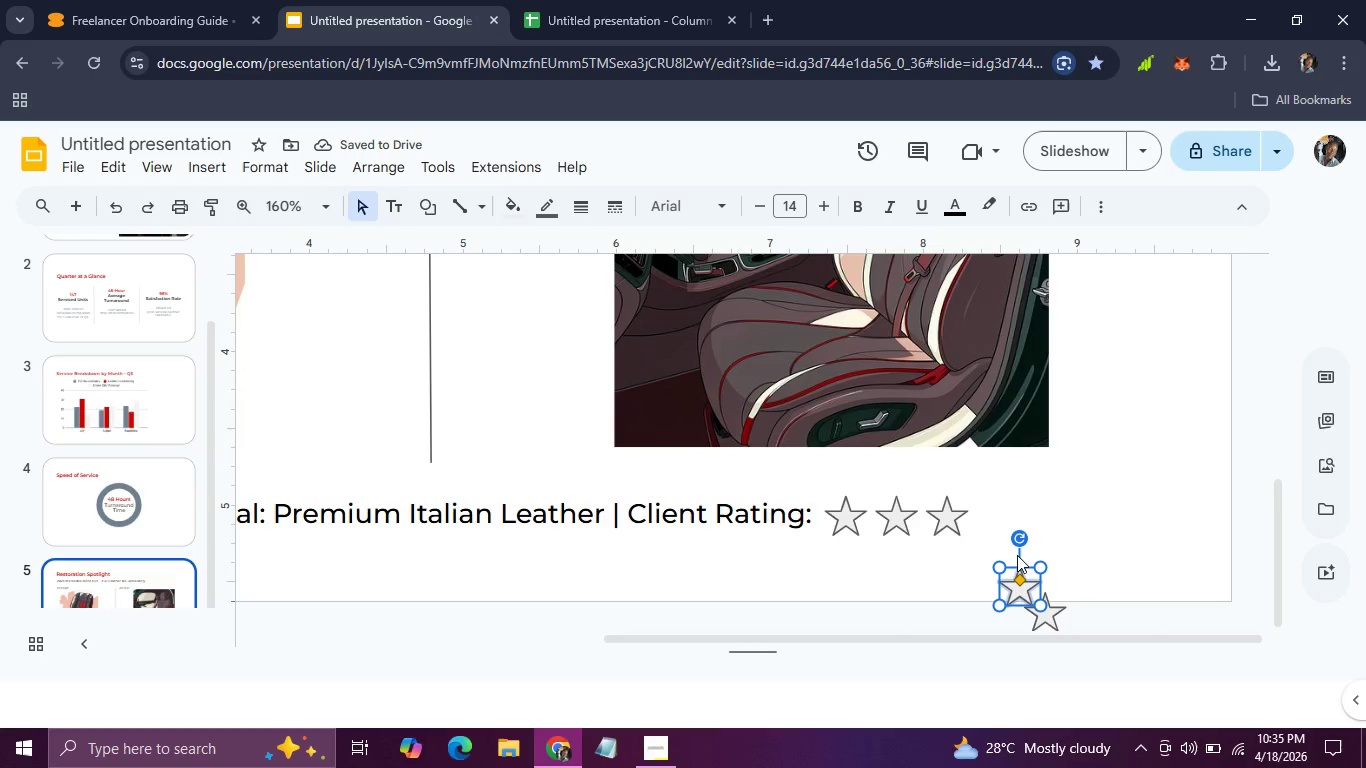 
left_click_drag(start_coordinate=[1017, 573], to_coordinate=[995, 503])
 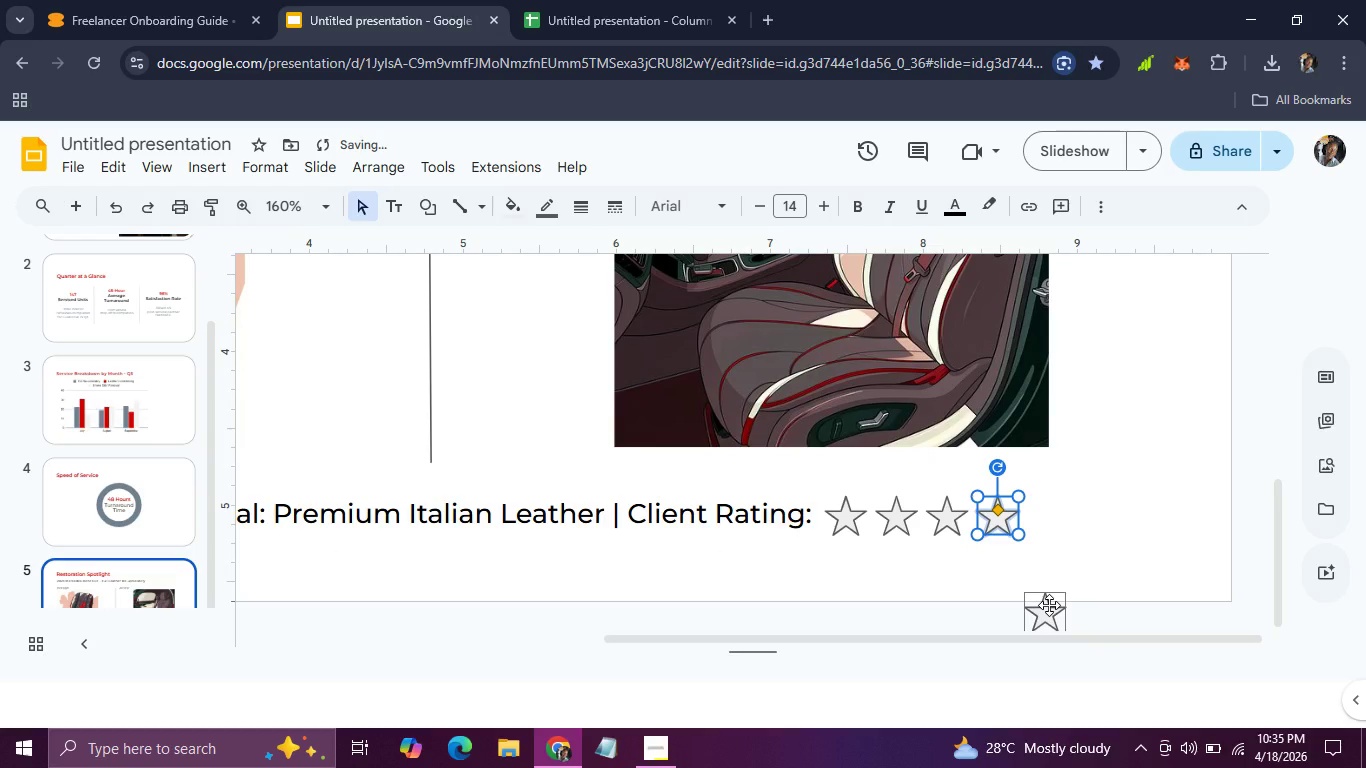 
left_click([1049, 605])
 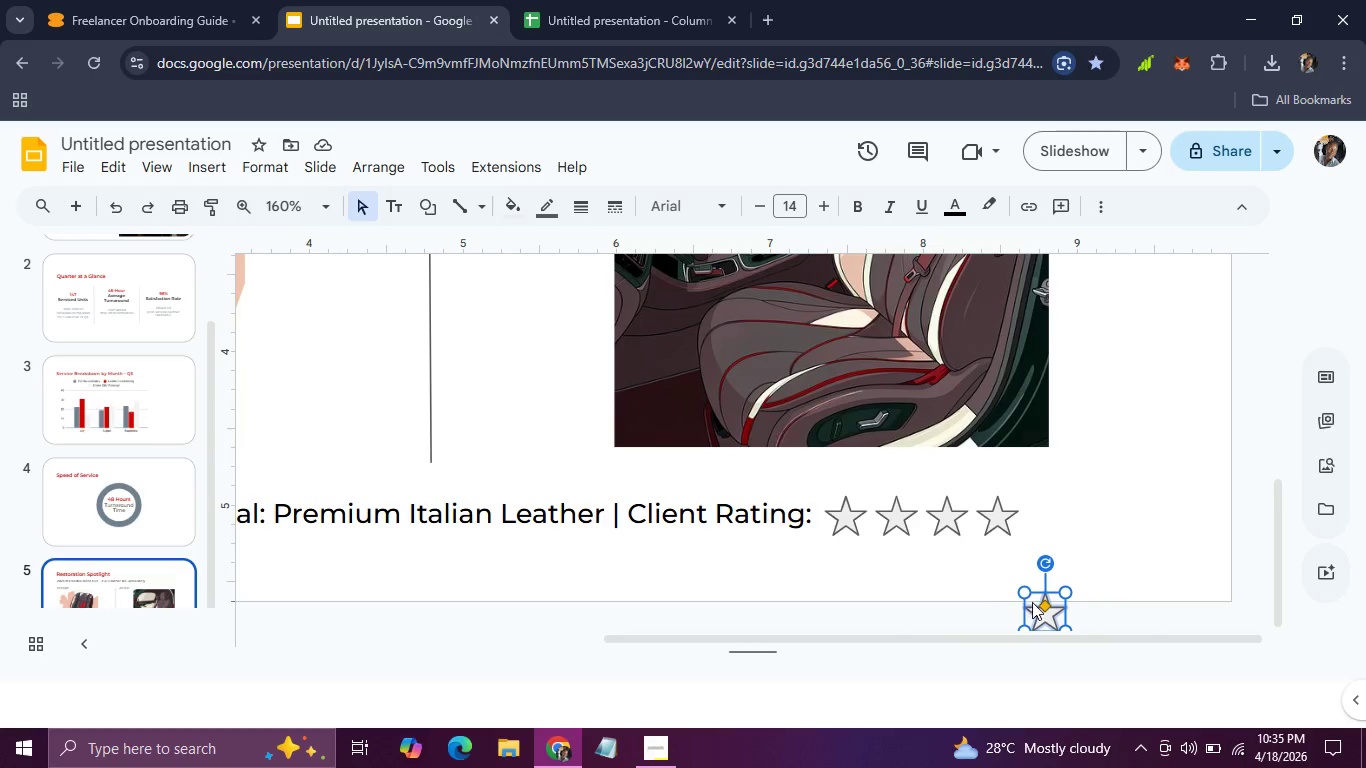 
wait(5.2)
 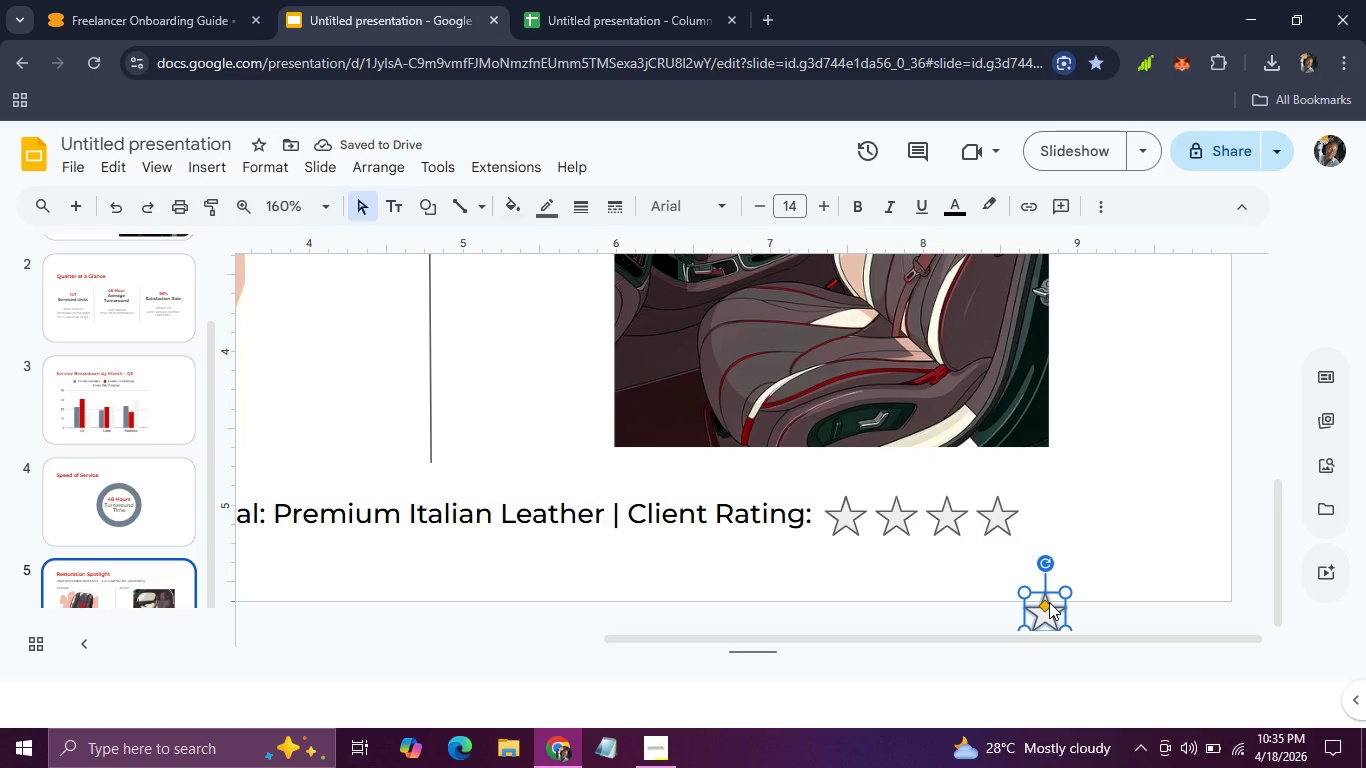 
left_click_drag(start_coordinate=[1038, 606], to_coordinate=[1041, 510])
 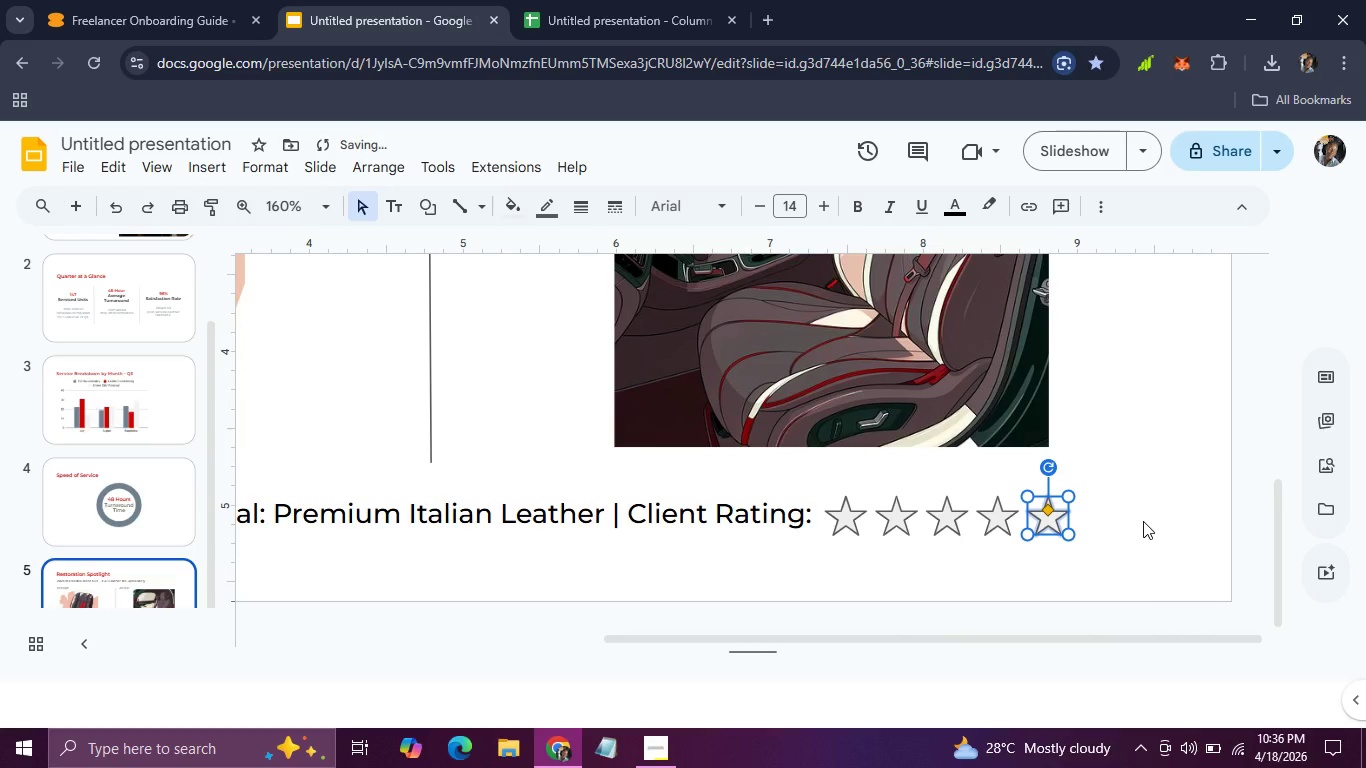 
left_click([1143, 521])
 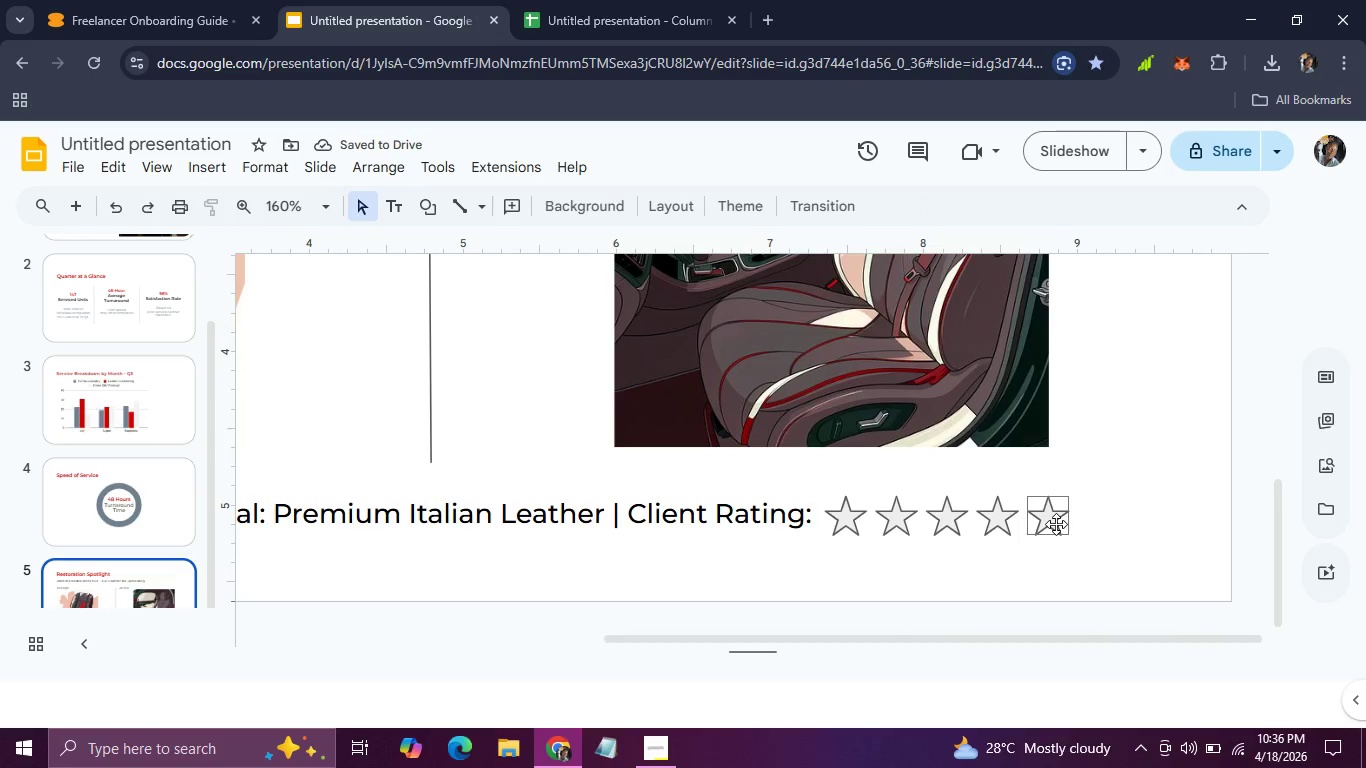 
left_click([1056, 524])
 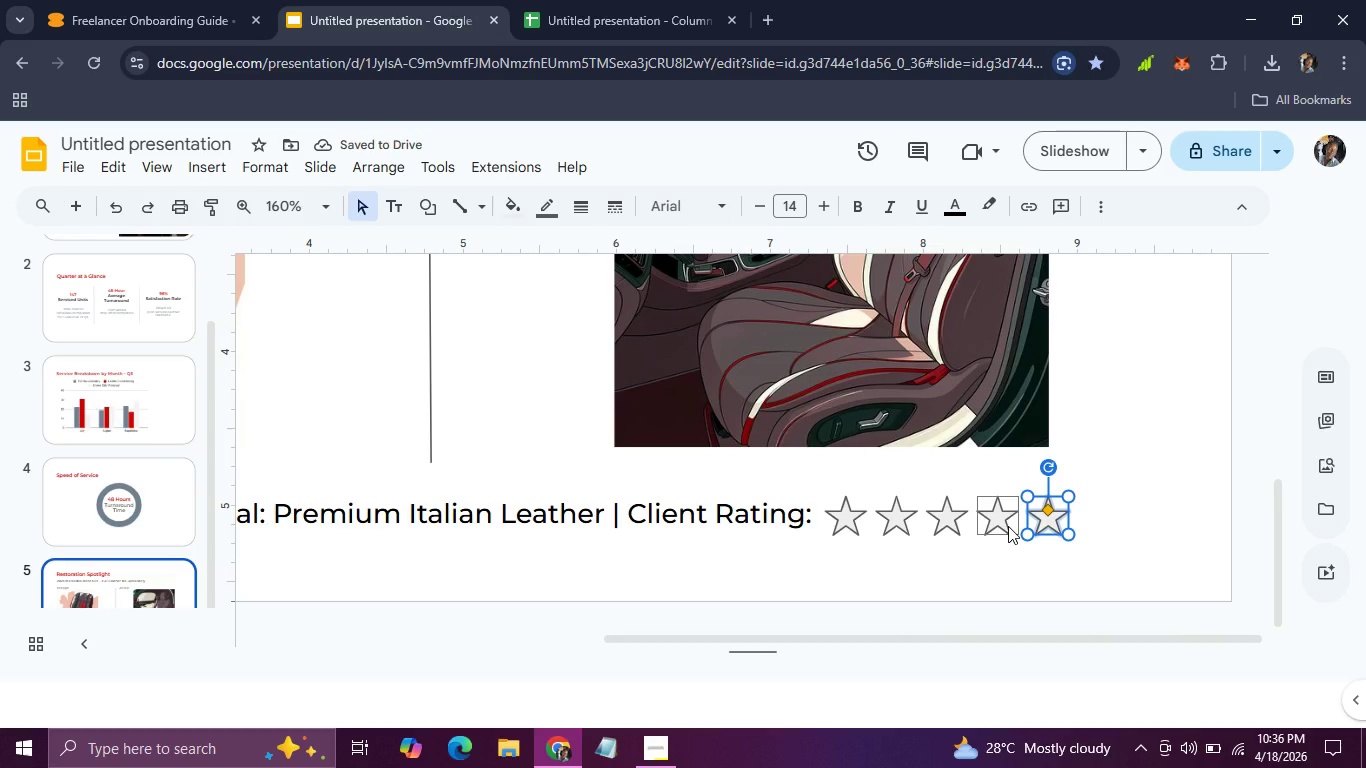 
hold_key(key=ShiftLeft, duration=1.5)
left_click([1008, 526])
 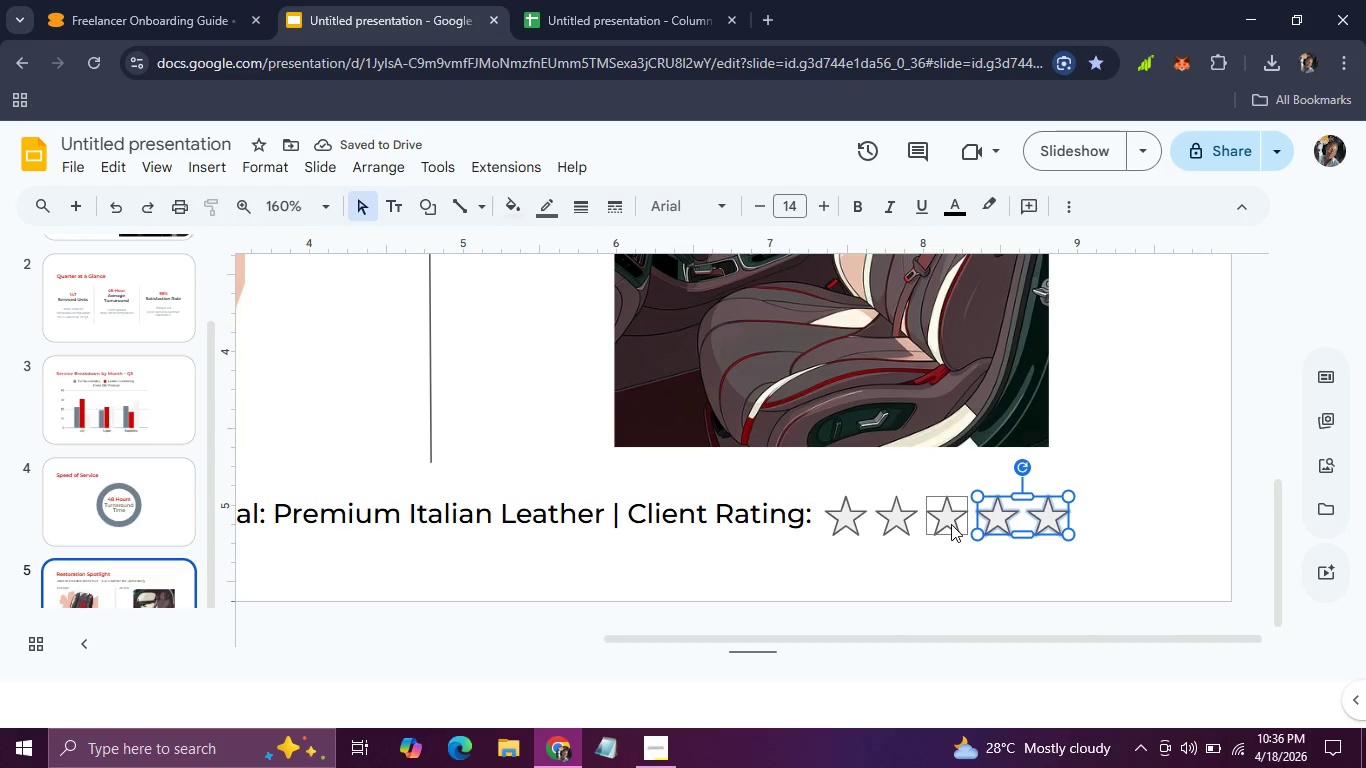 
left_click([951, 524])
 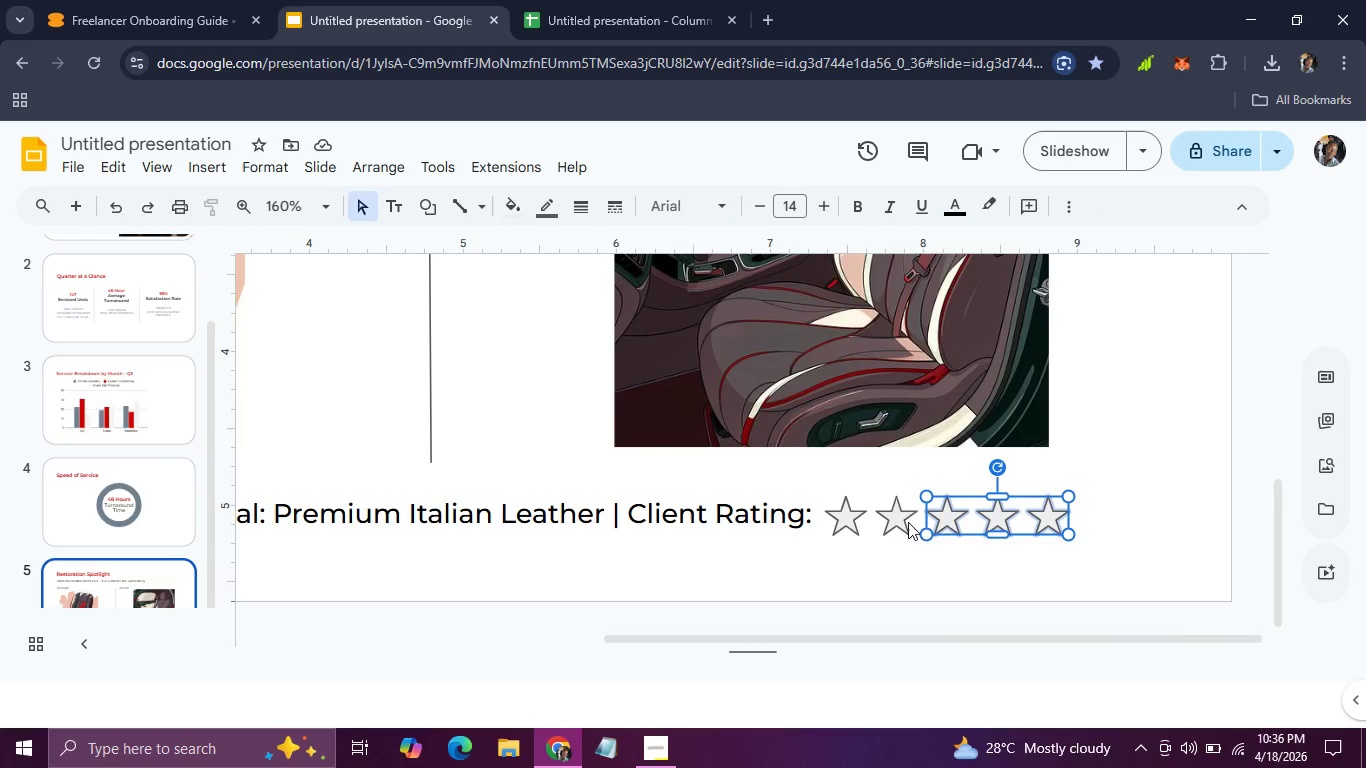 
hold_key(key=ShiftLeft, duration=1.5)
left_click([898, 521])
 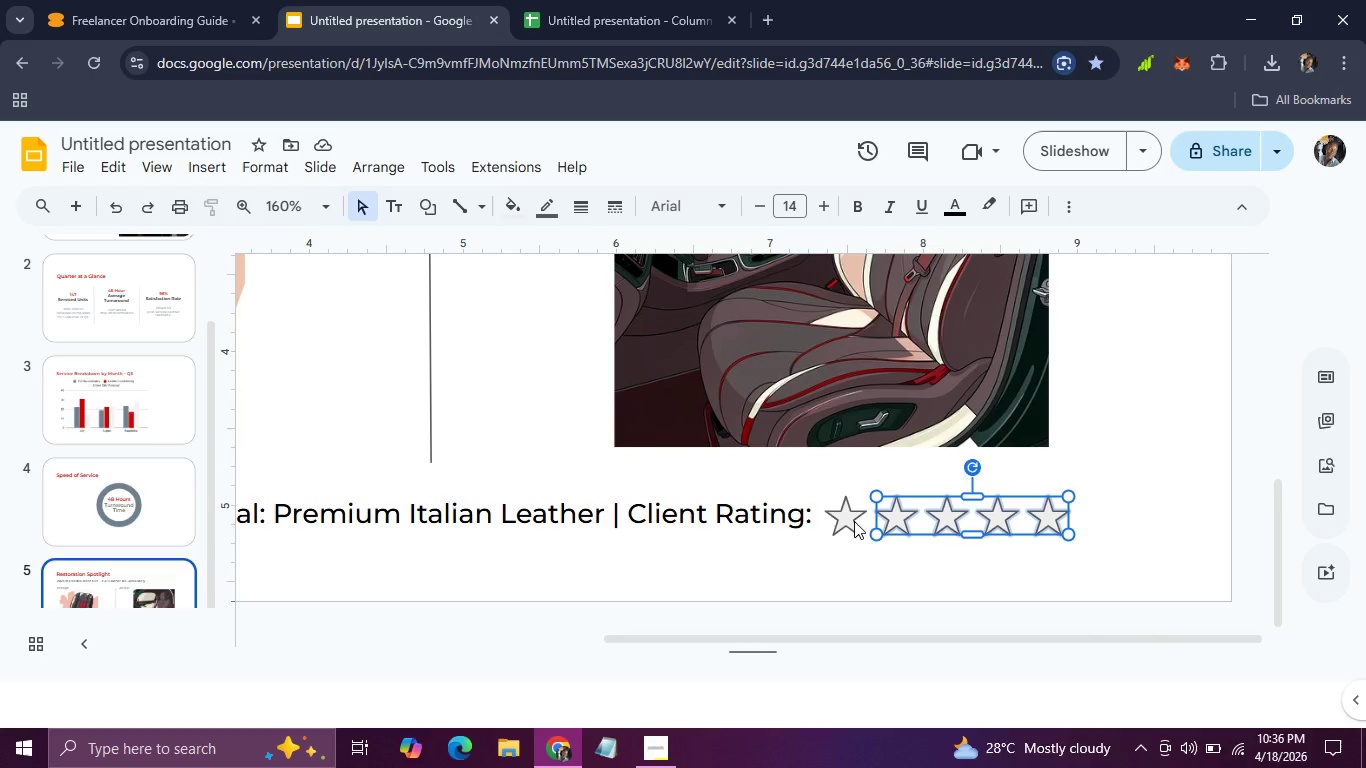 
left_click([854, 521])
 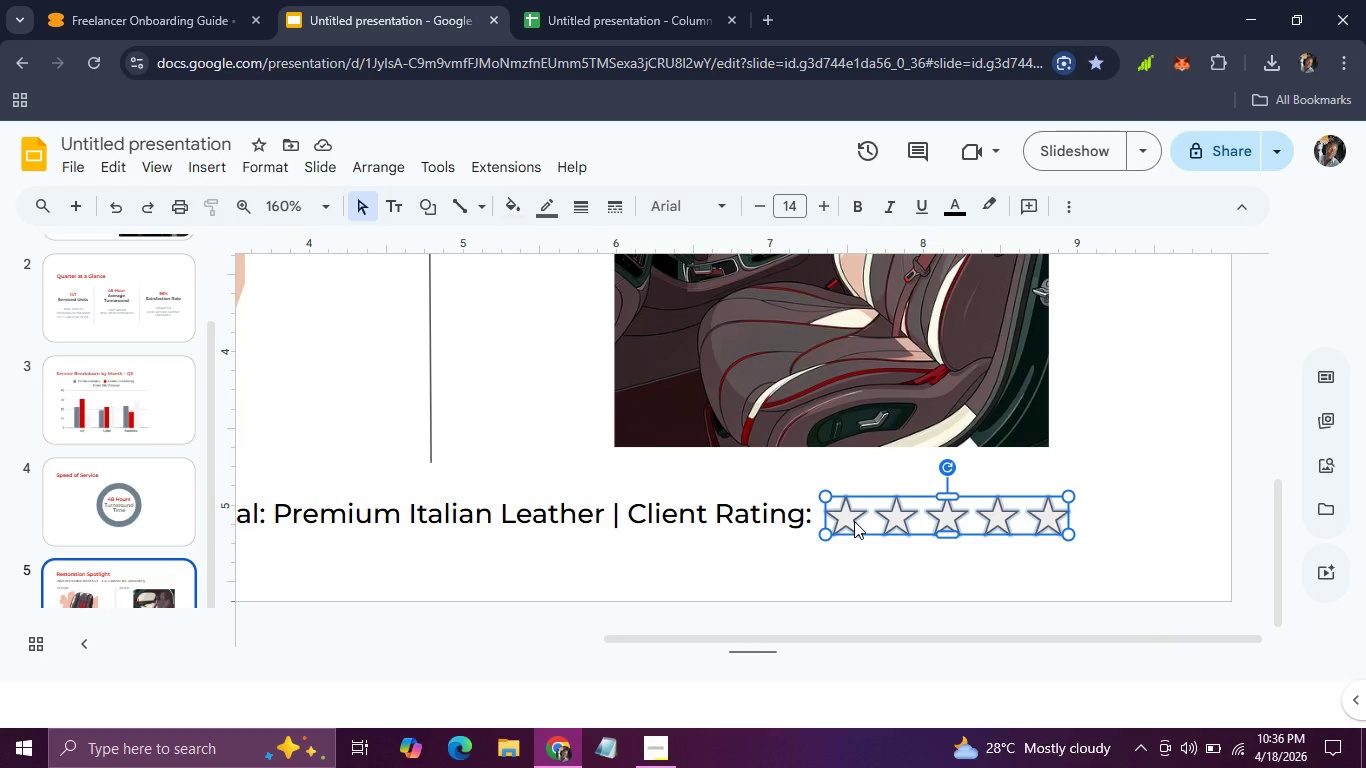 
hold_key(key=ShiftLeft, duration=0.33)
 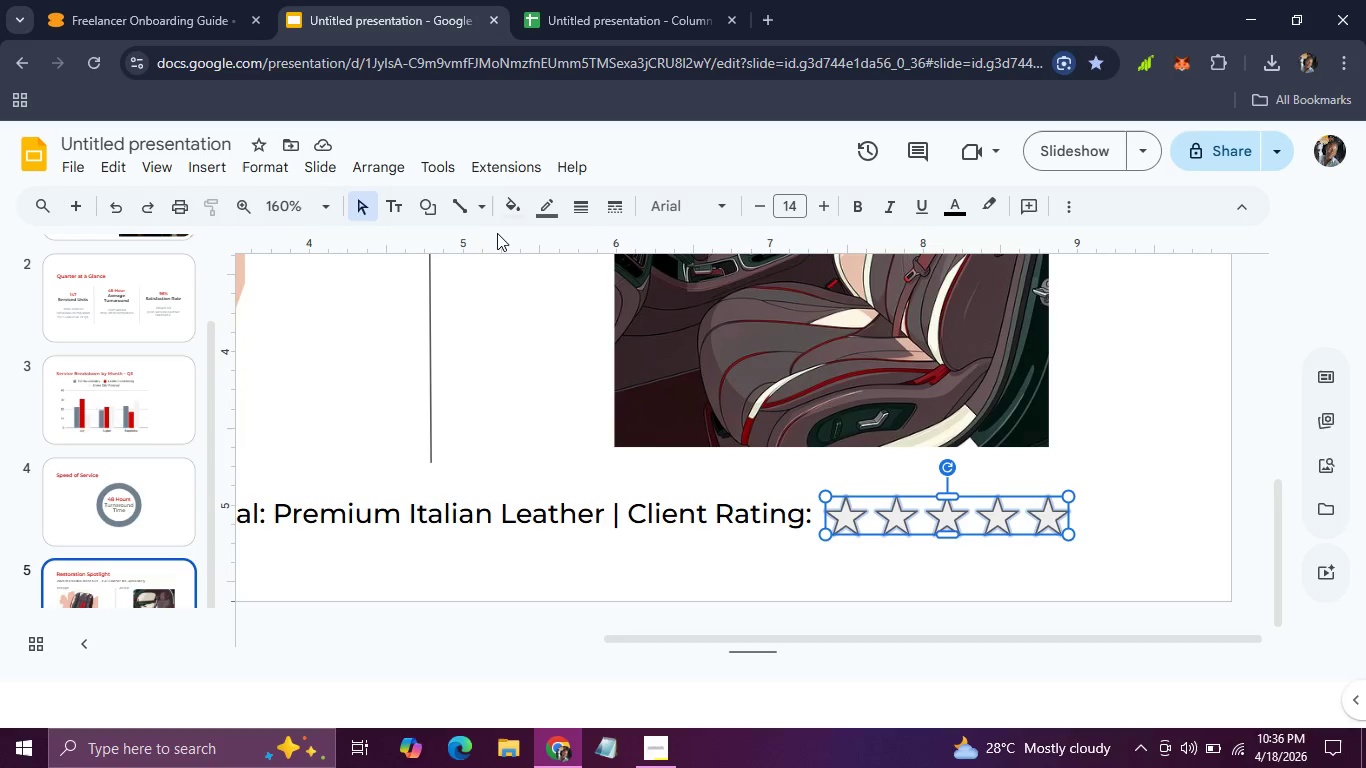 
hold_key(key=ShiftLeft, duration=8.59)
left_click([513, 198])
 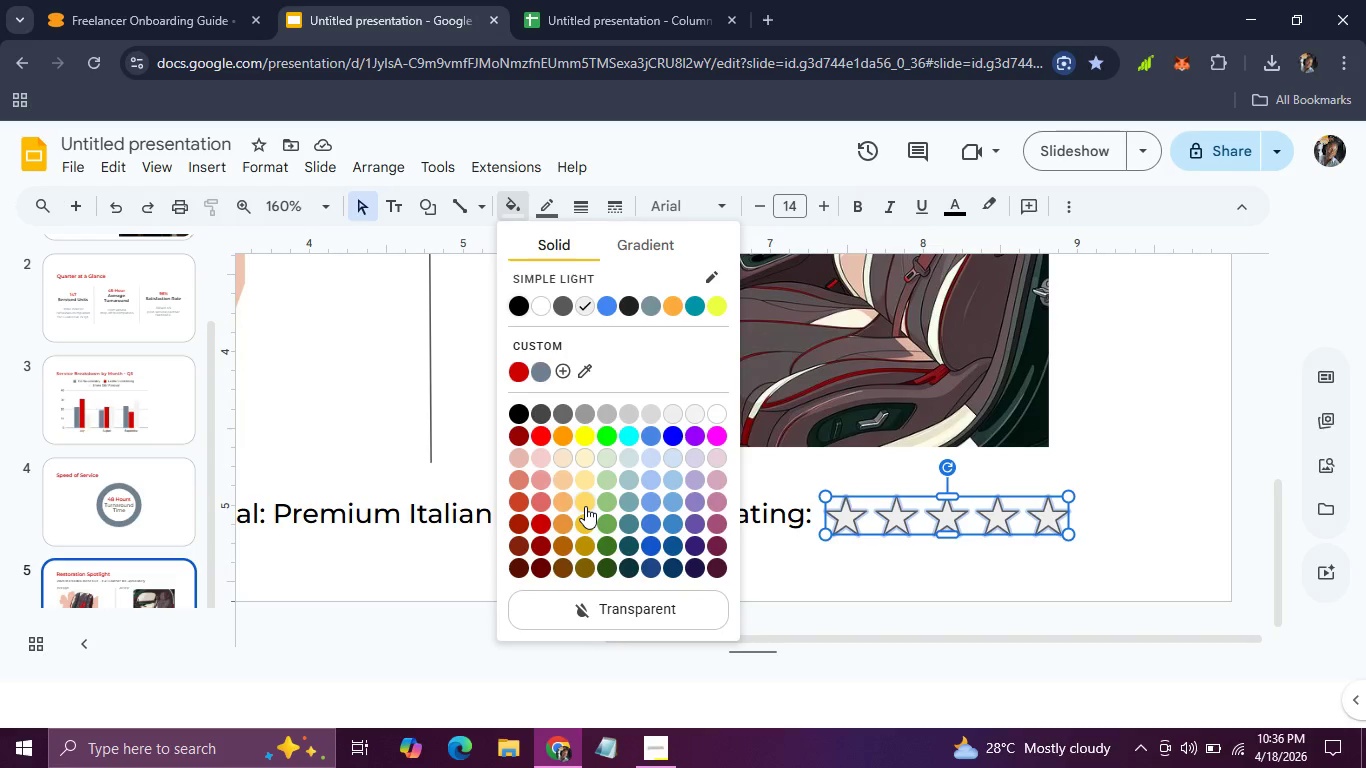 
left_click([585, 527])
 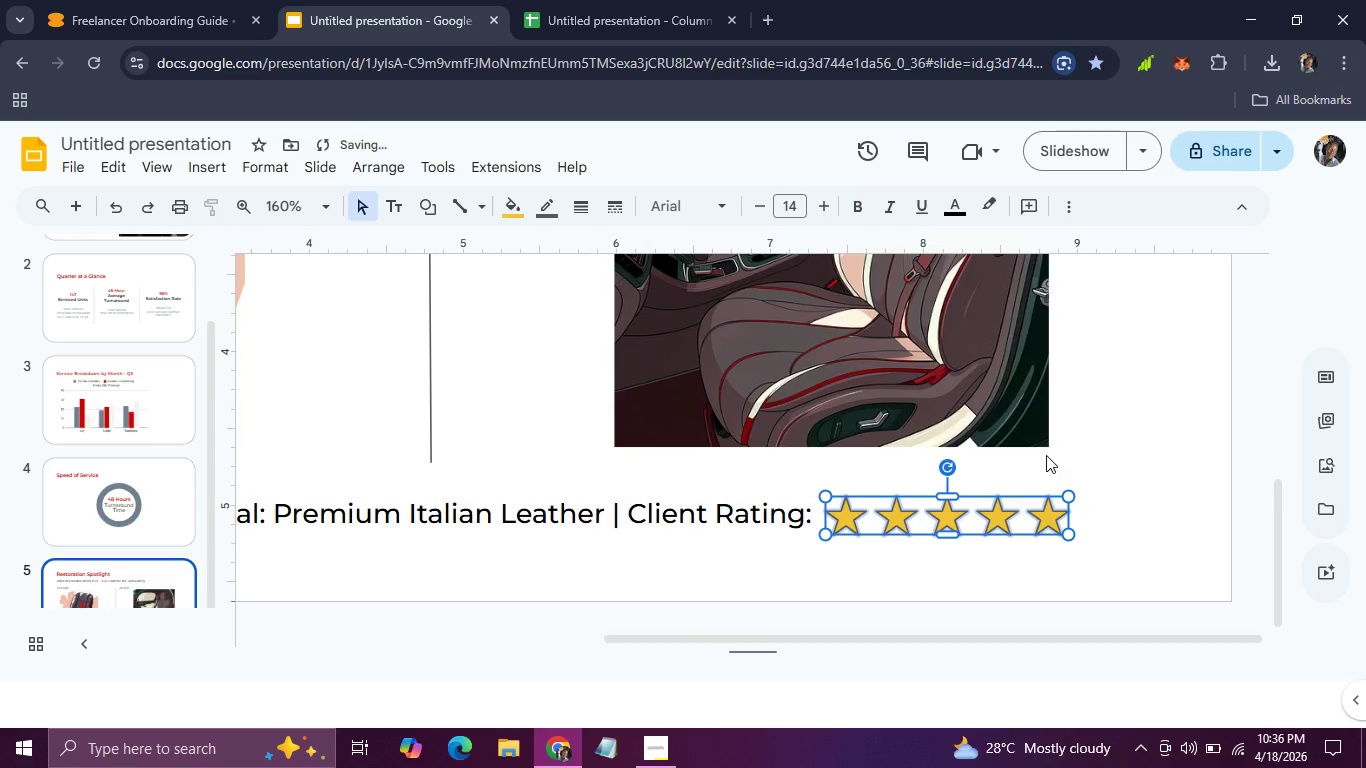 
left_click([1046, 455])
 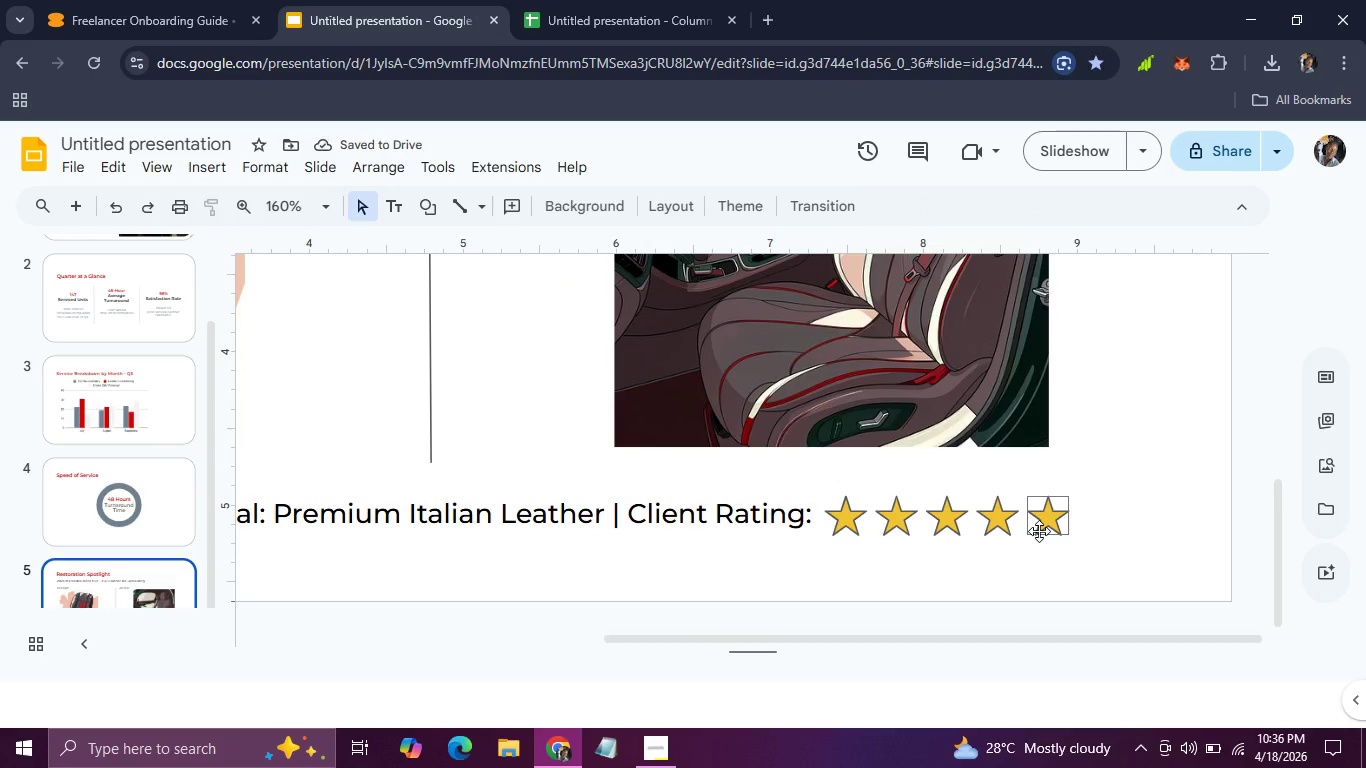 
left_click([1039, 531])
 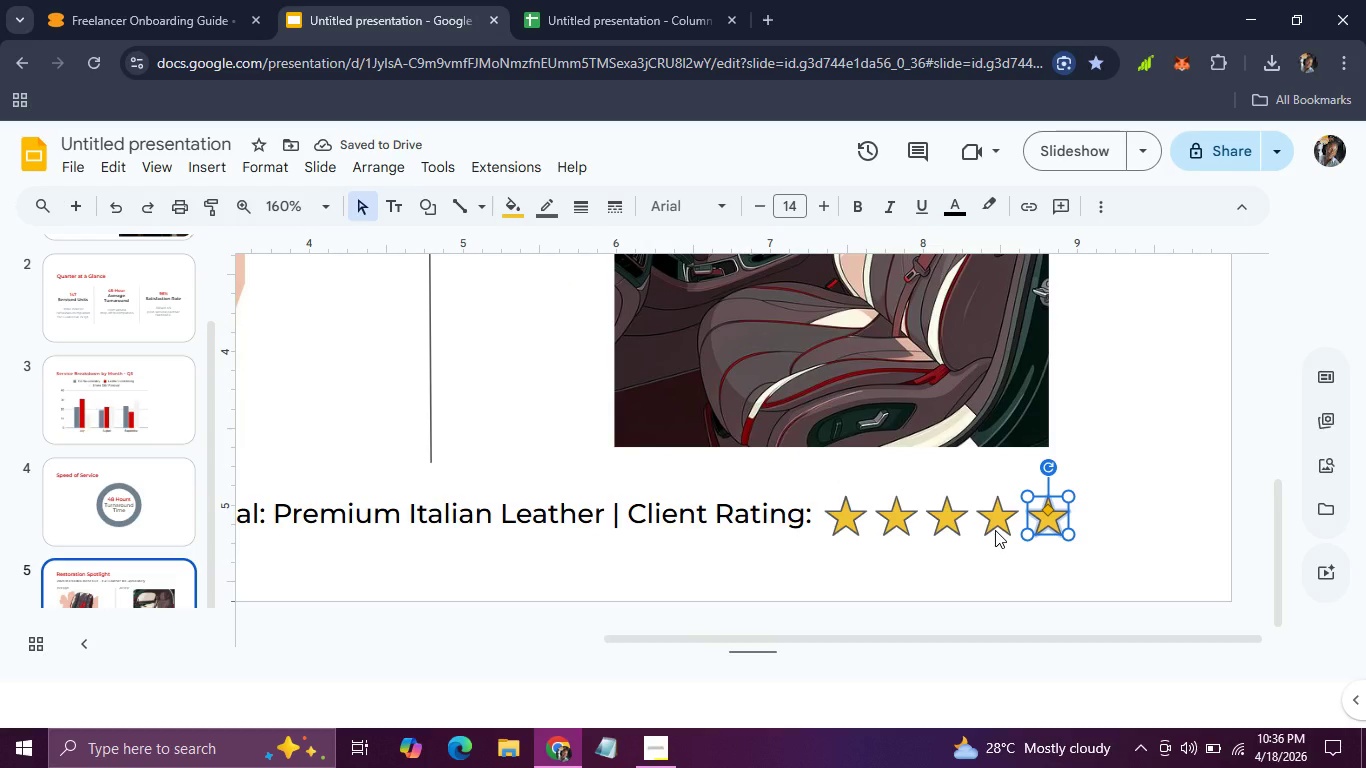 
hold_key(key=ShiftLeft, duration=1.53)
left_click([995, 530])
 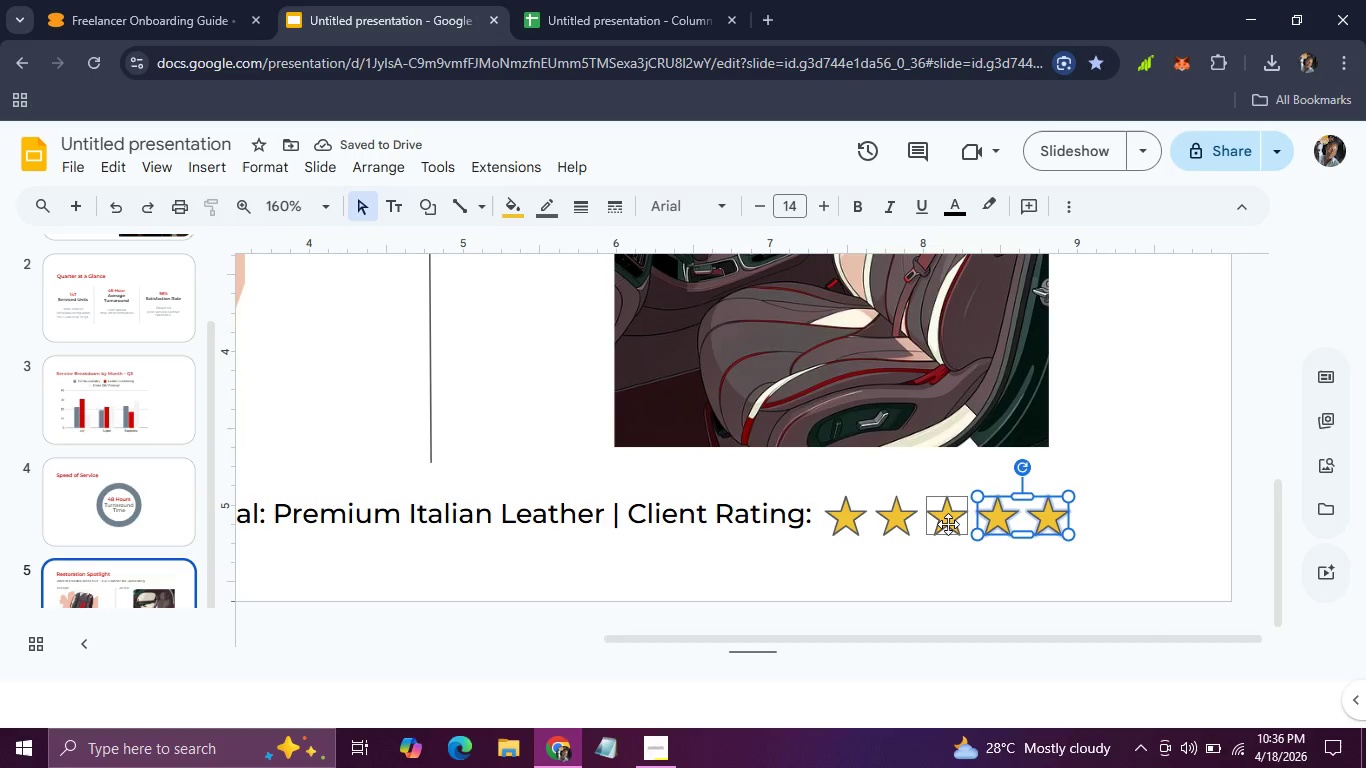 
left_click([948, 524])
 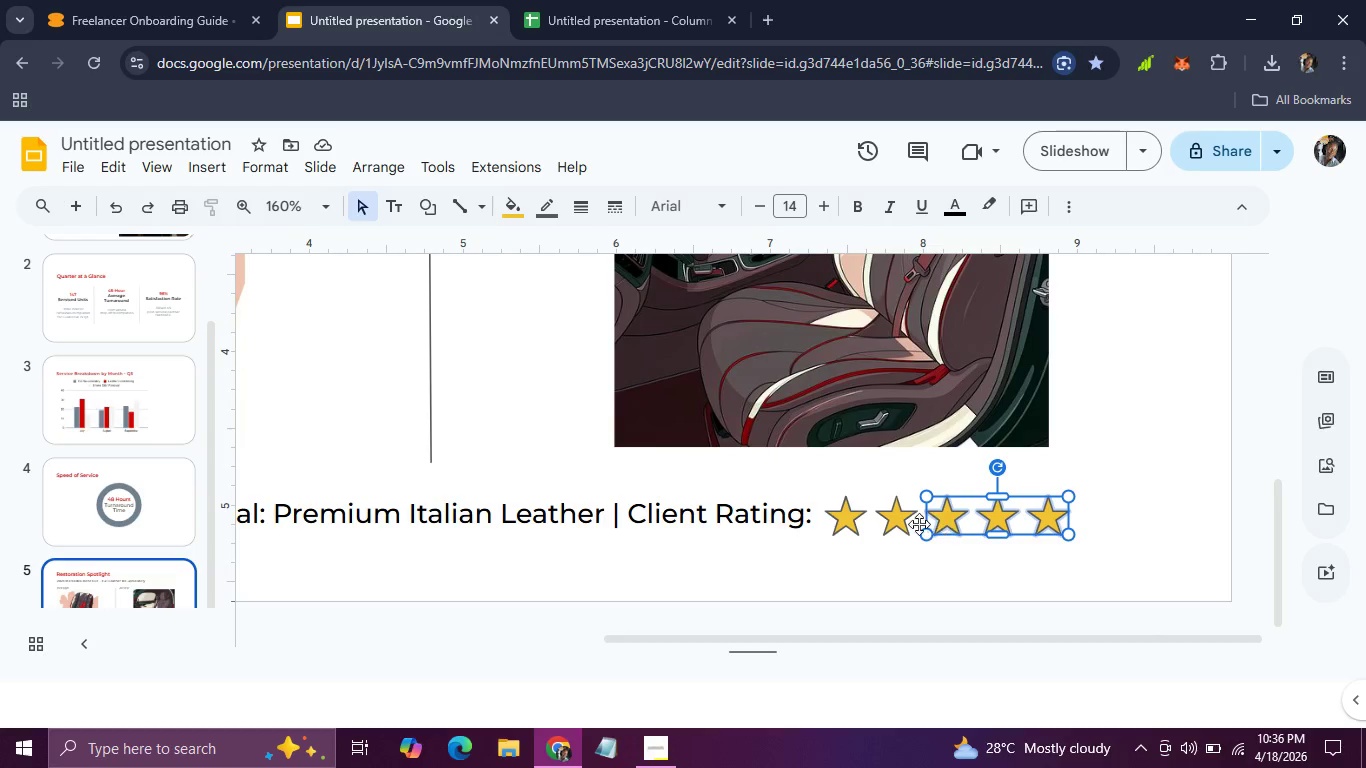 
hold_key(key=ShiftLeft, duration=1.52)
left_click([901, 524])
 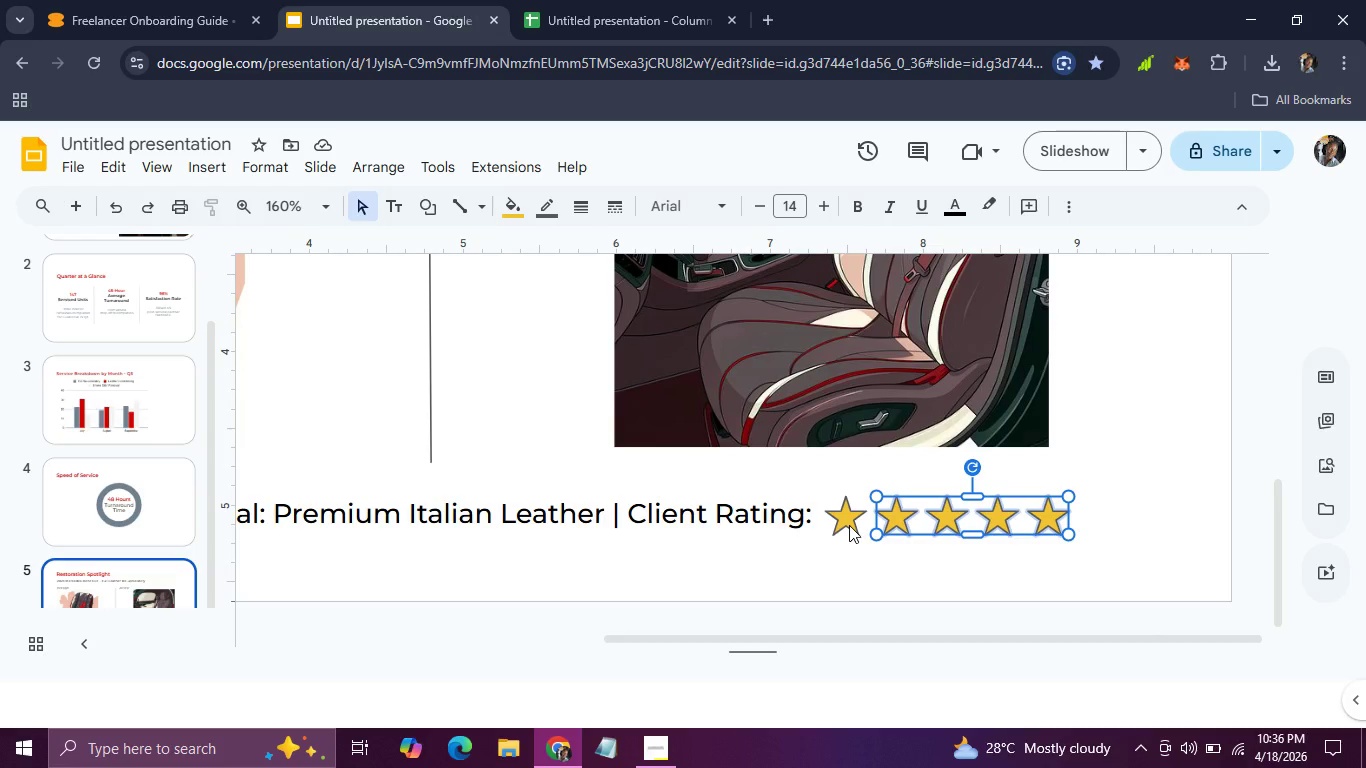 
left_click([849, 525])
 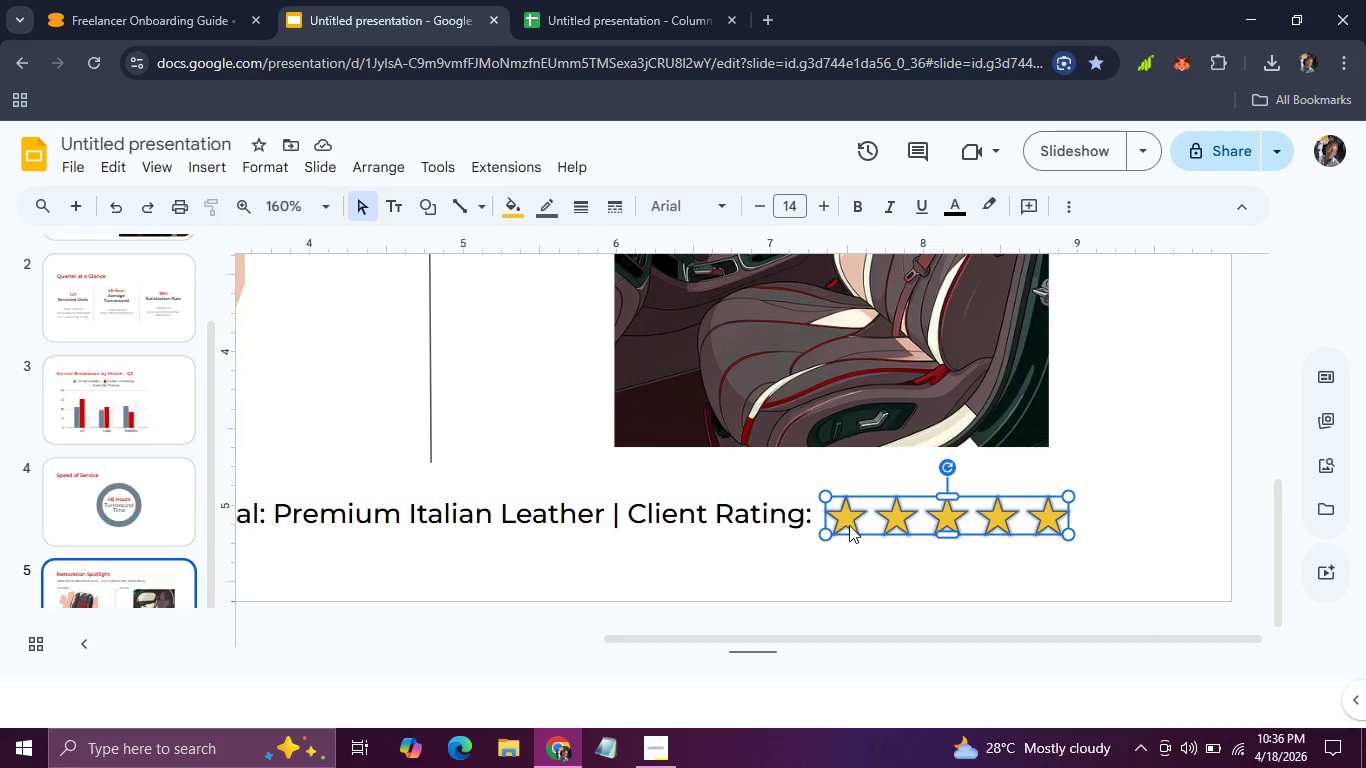 
key(Shift+ShiftLeft)
 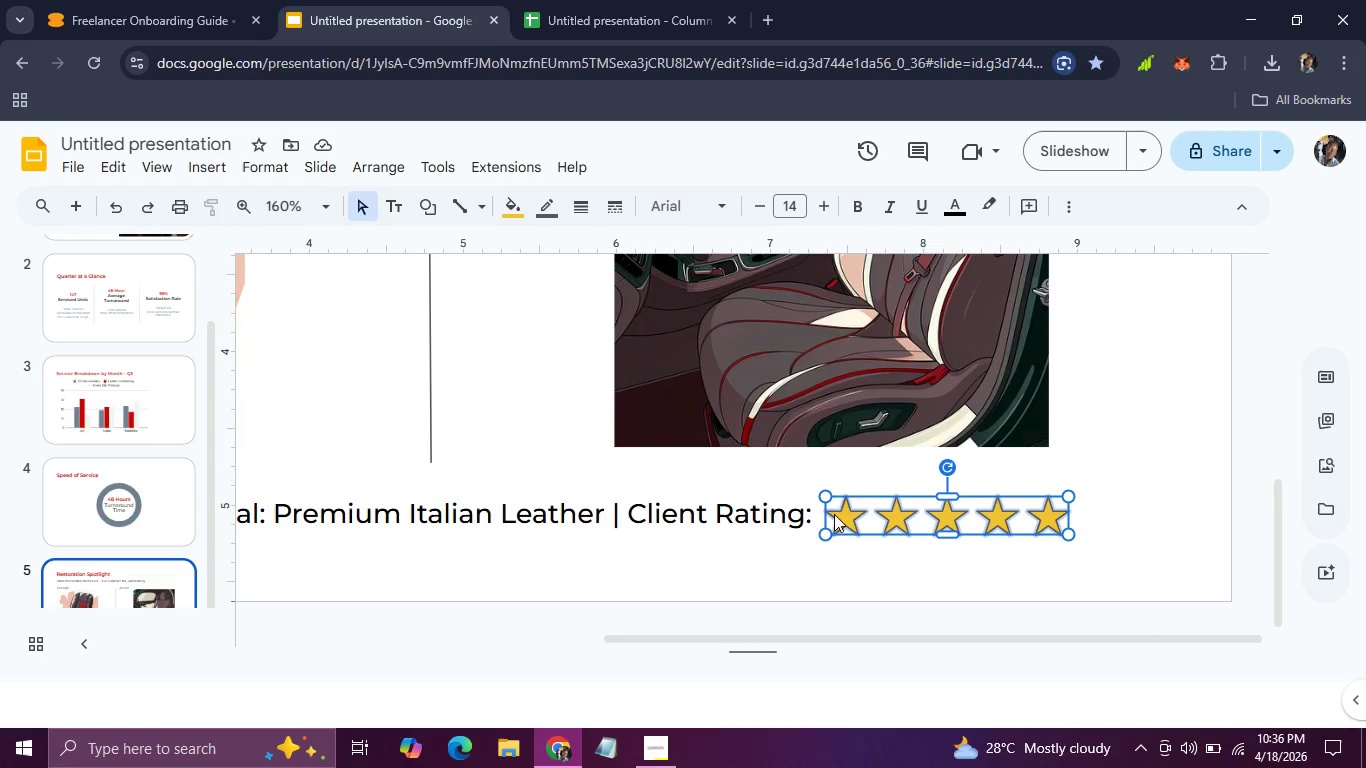 
key(Shift+ShiftLeft)
 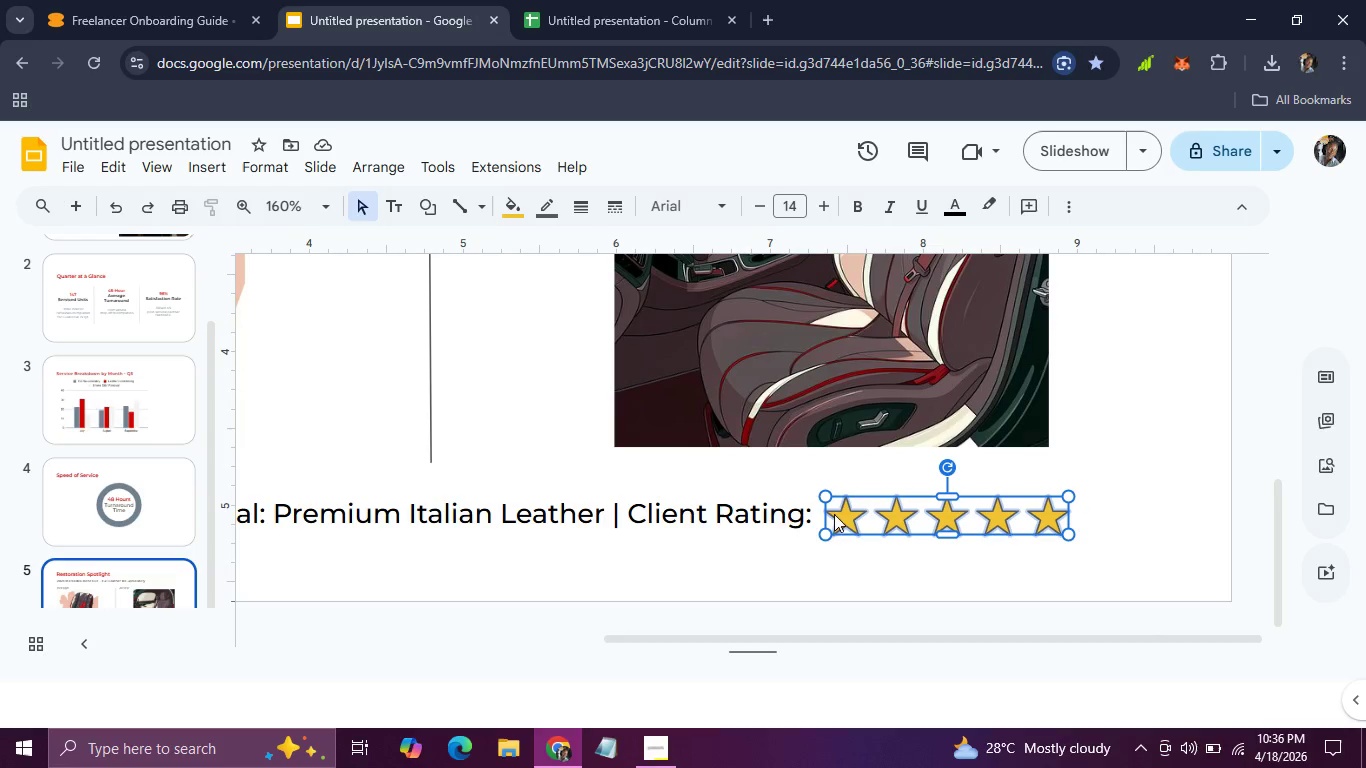 
key(Shift+ShiftLeft)
 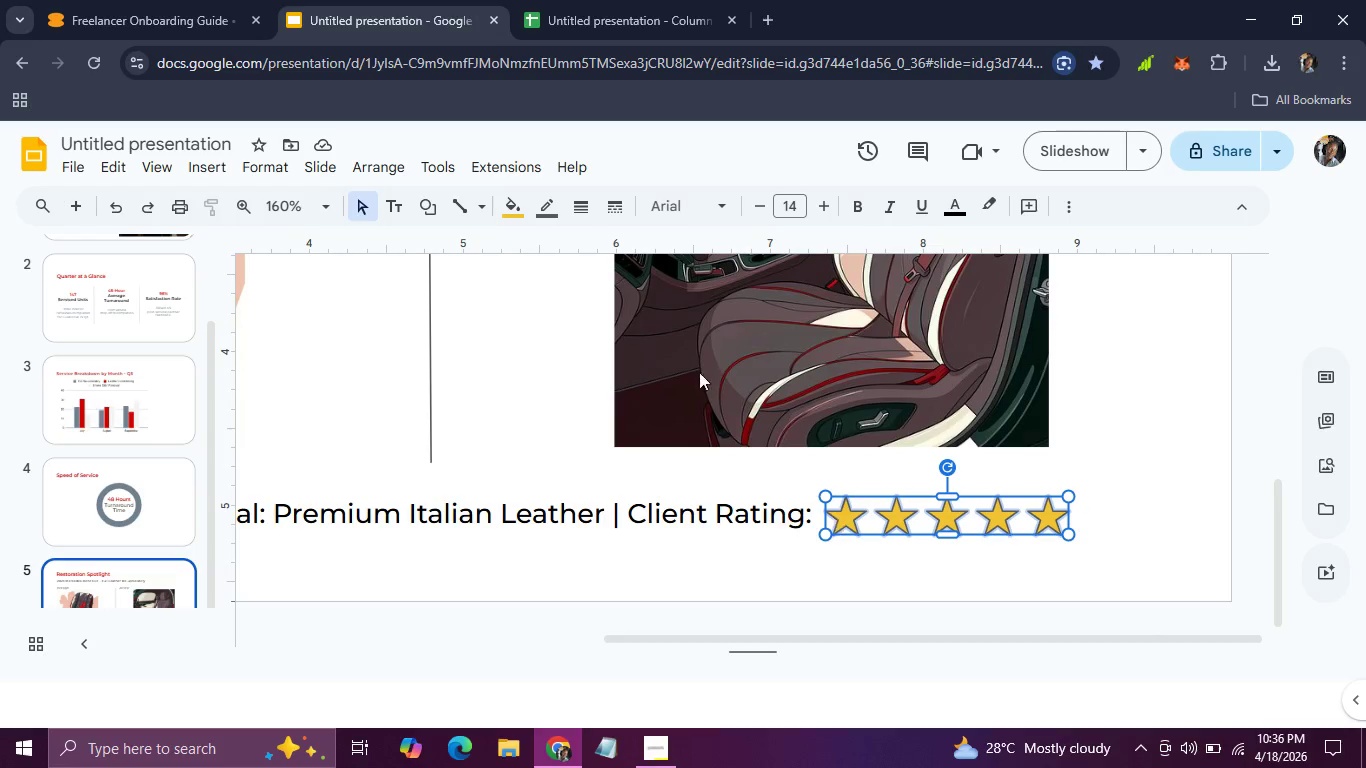 
key(Shift+ShiftLeft)
 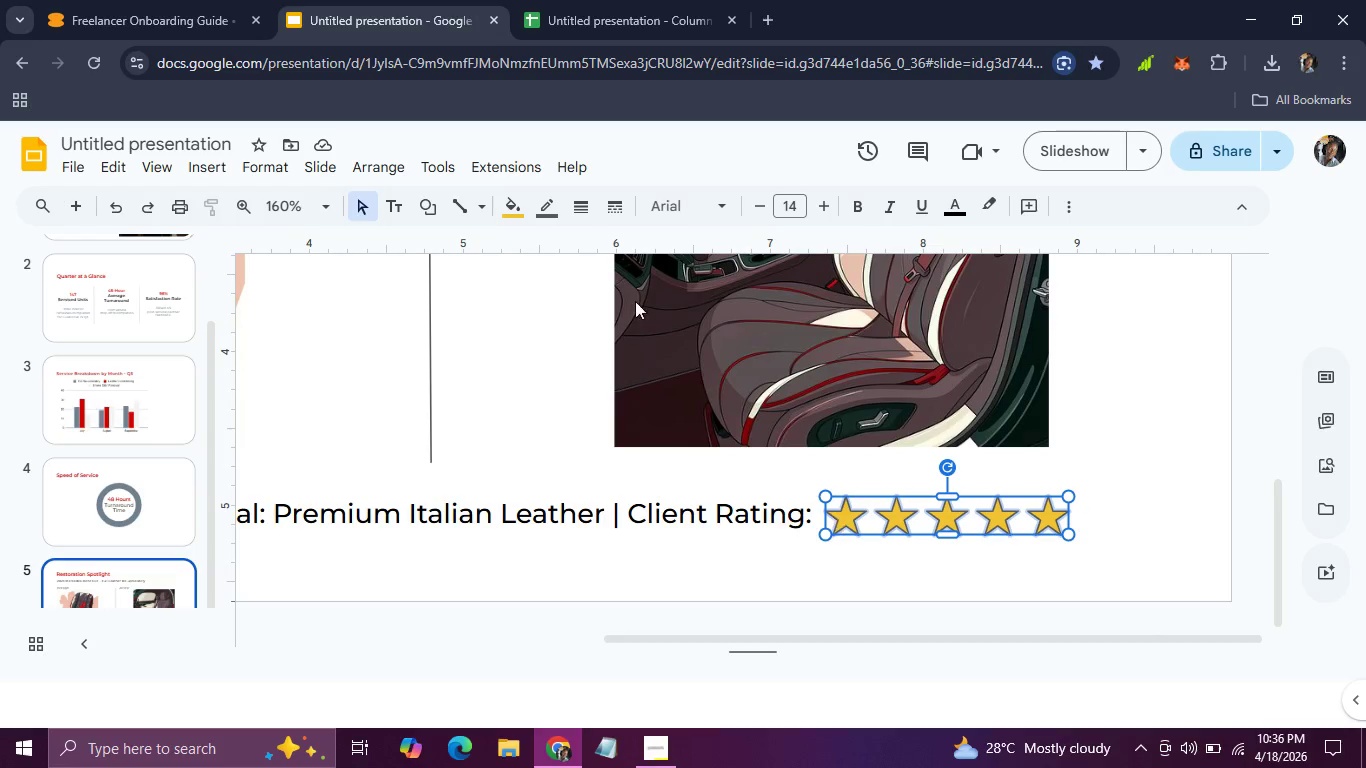 
key(Shift+ShiftLeft)
 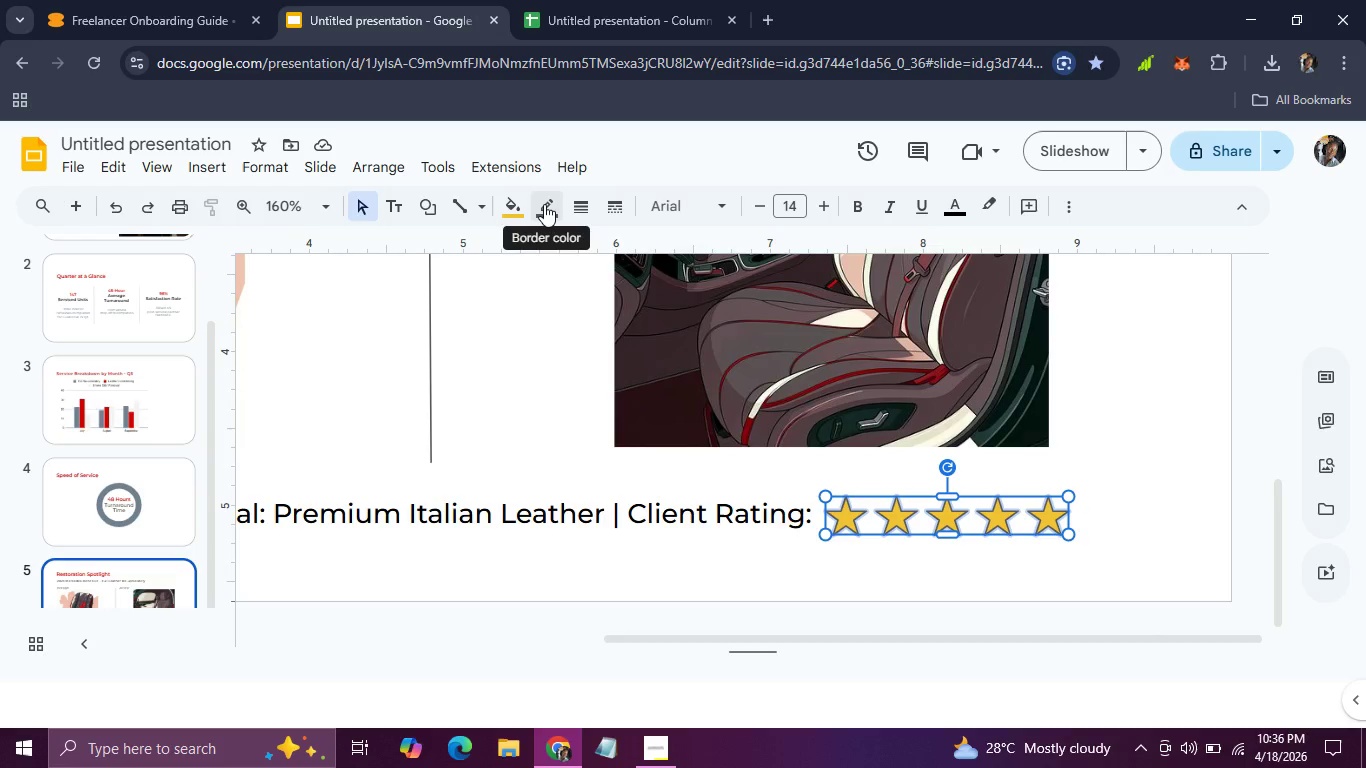 
left_click([544, 204])
 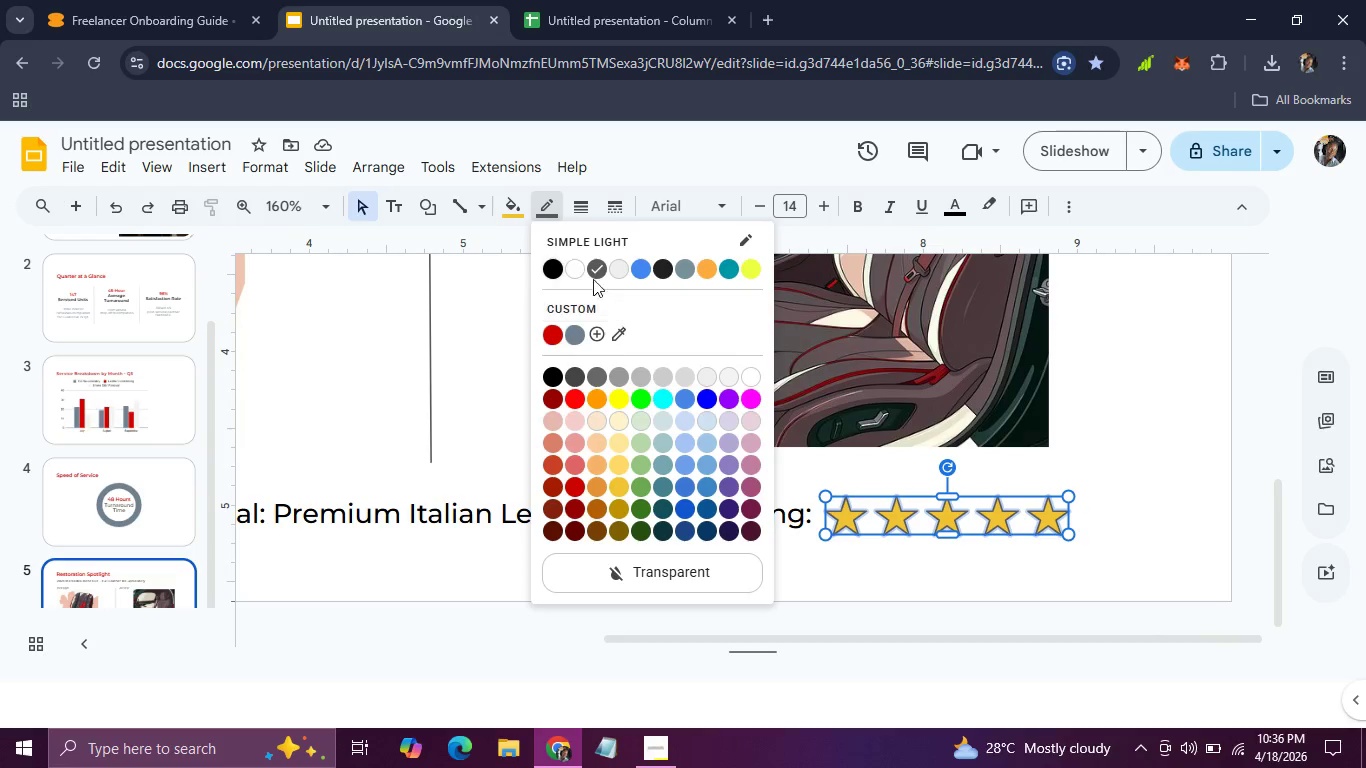 
left_click([574, 271])
 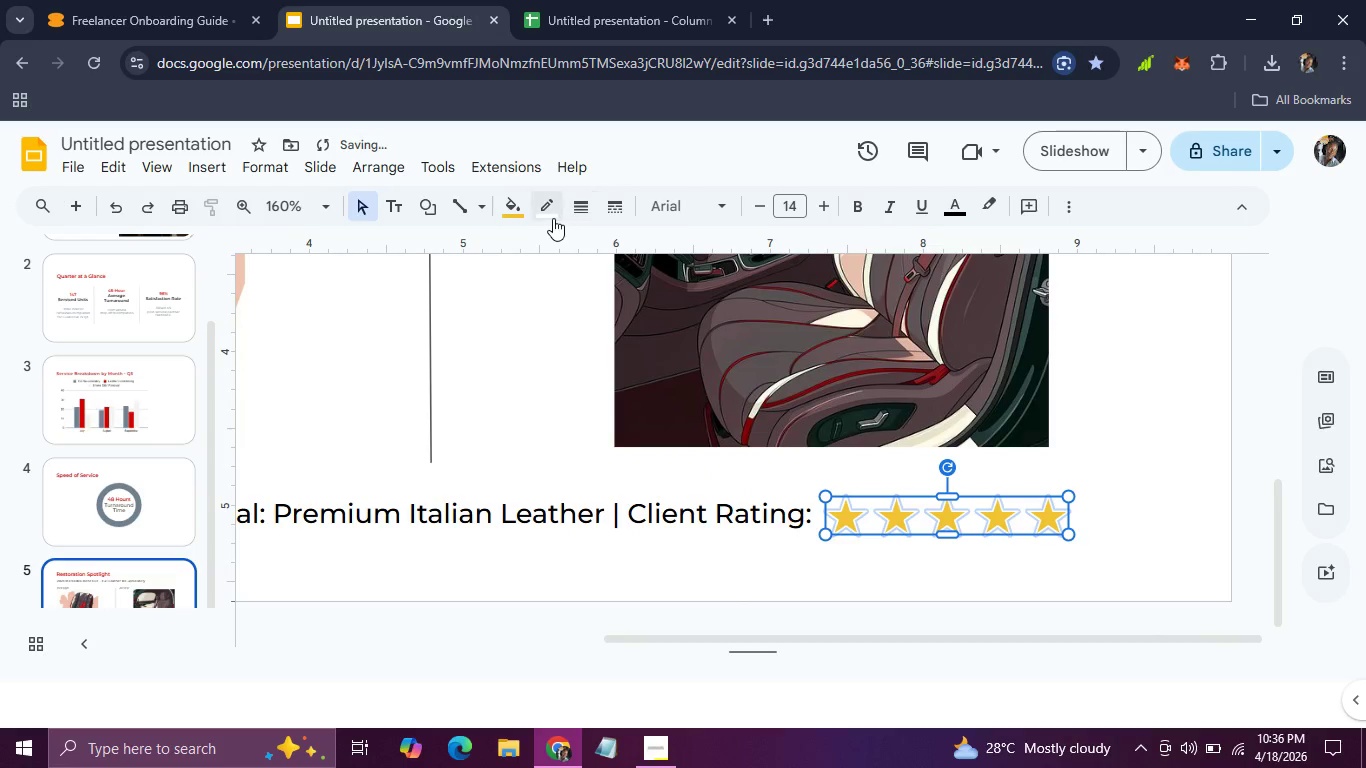 
left_click([544, 215])
 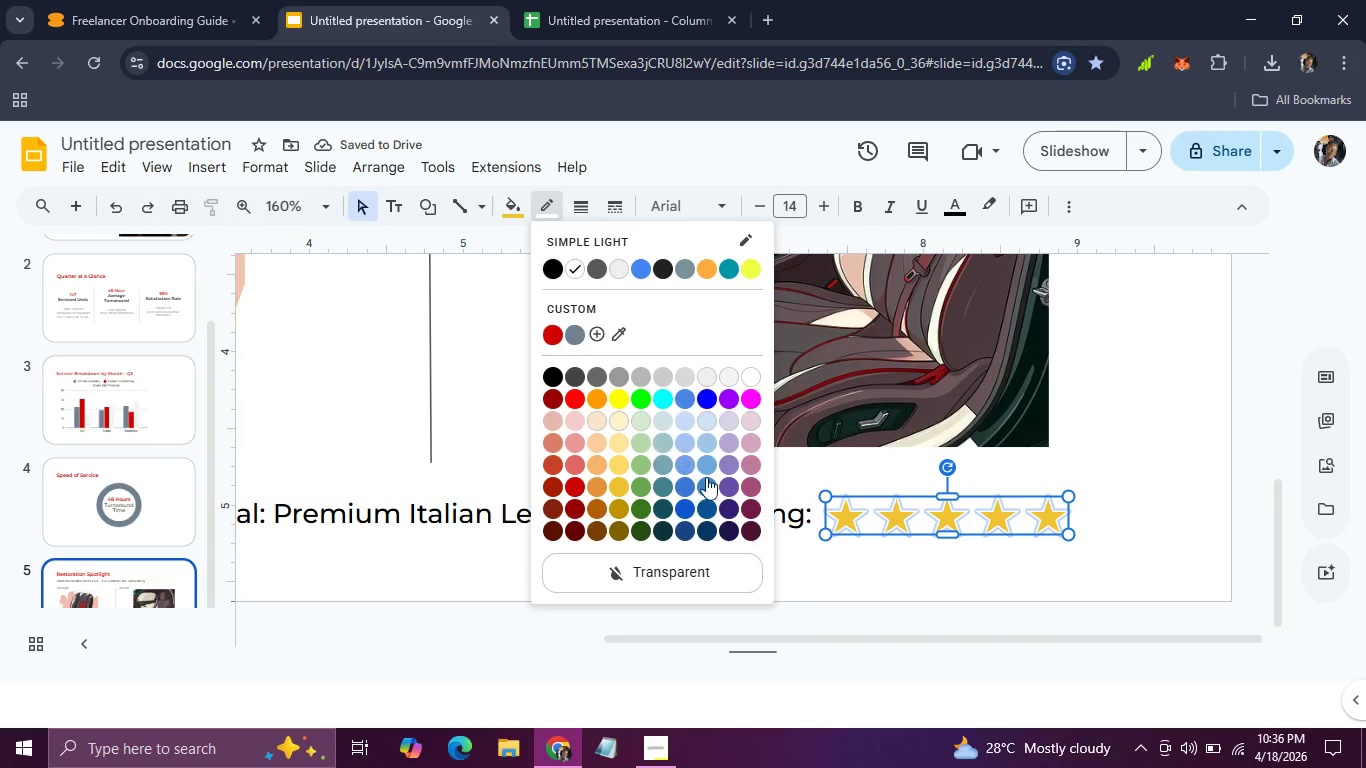 
left_click([645, 568])
 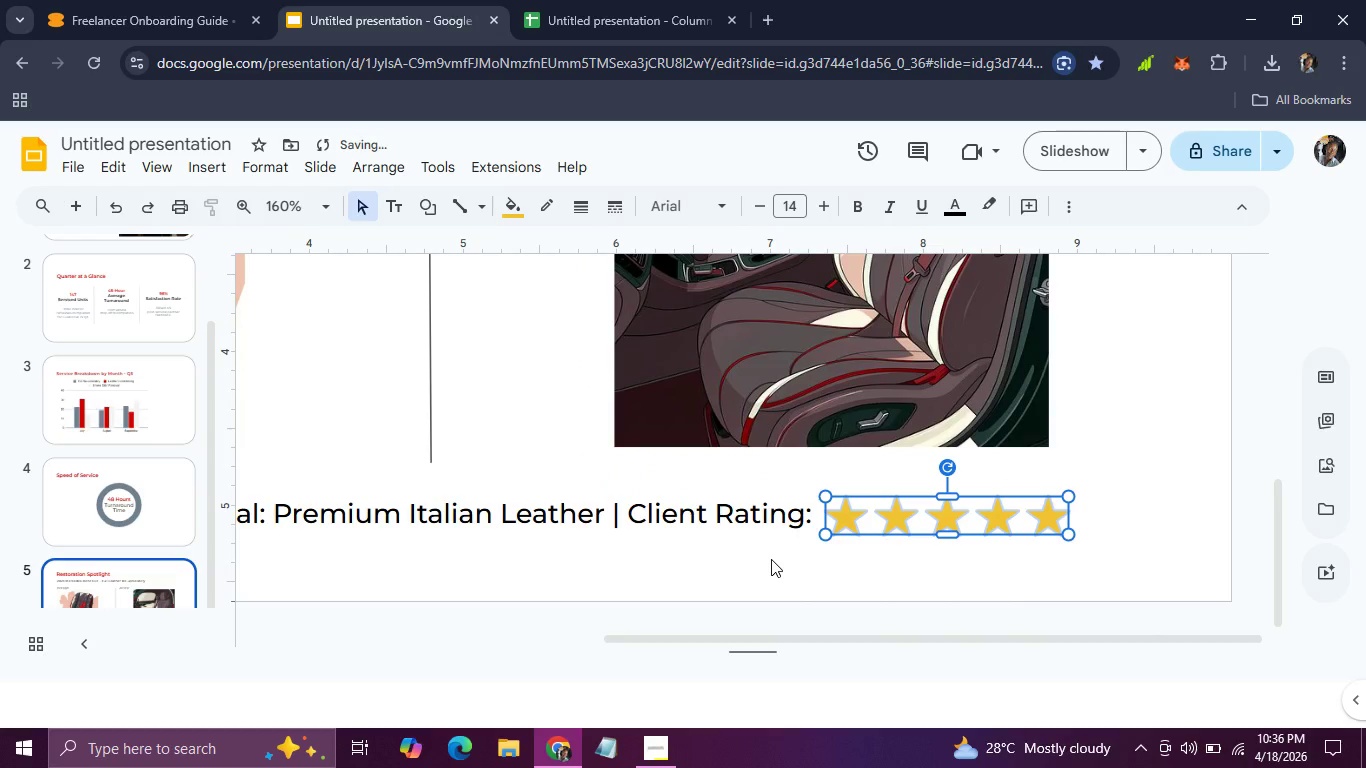 
left_click([771, 559])
 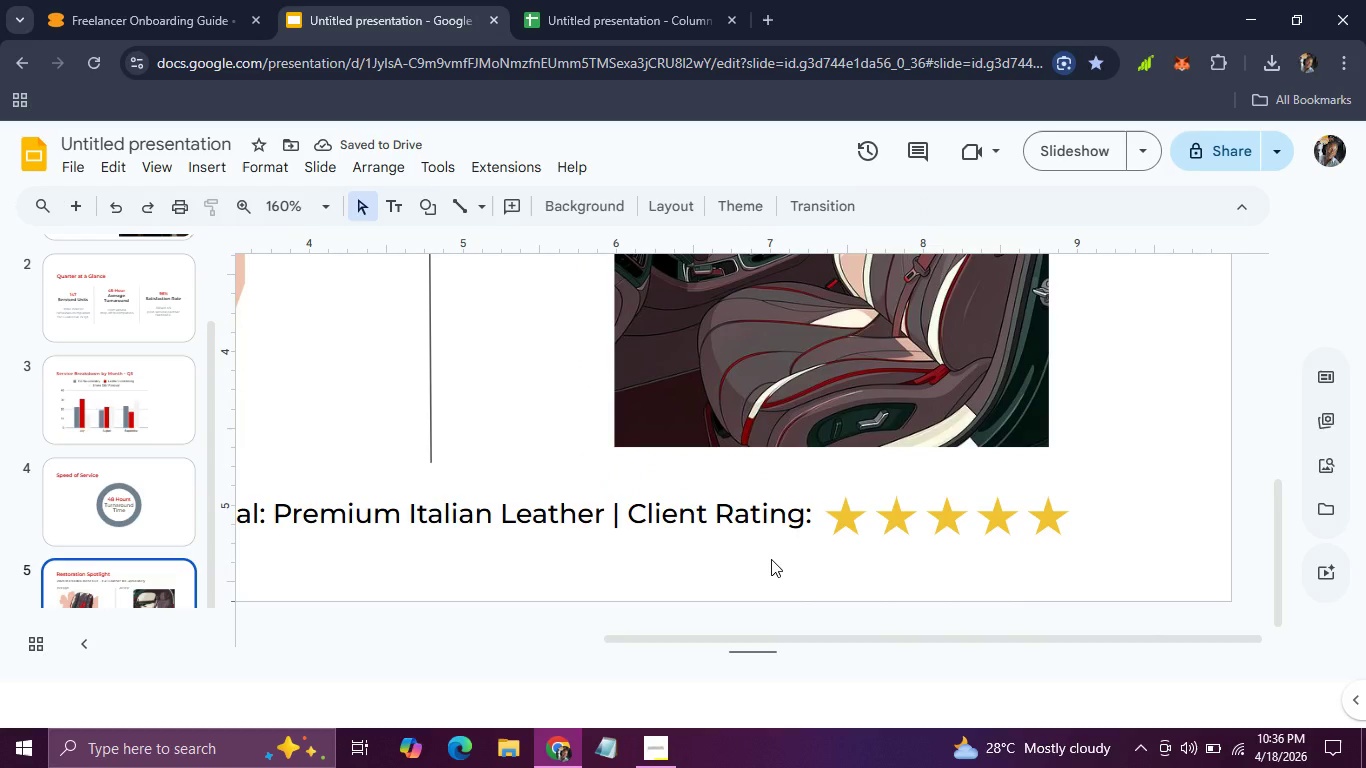 
hold_key(key=ControlLeft, duration=0.34)
 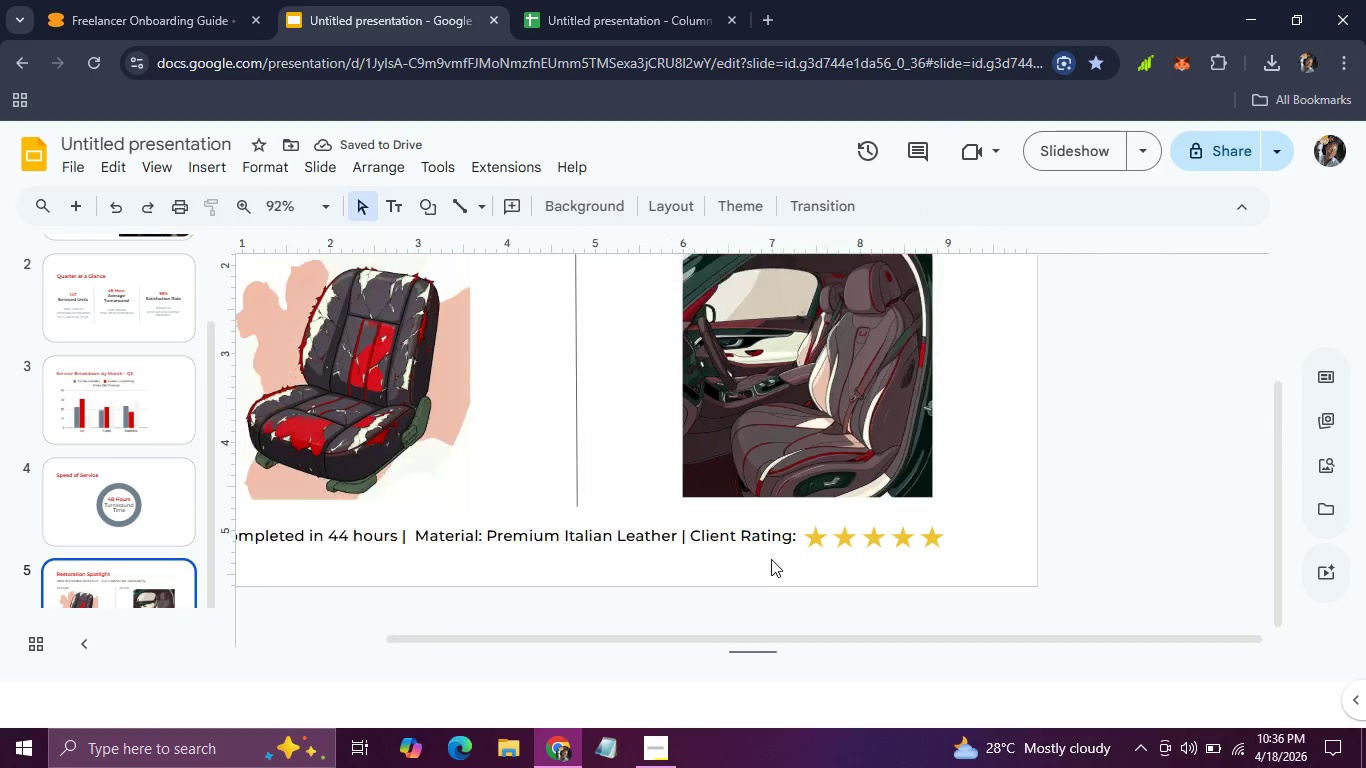 
key(Control+ControlLeft)
 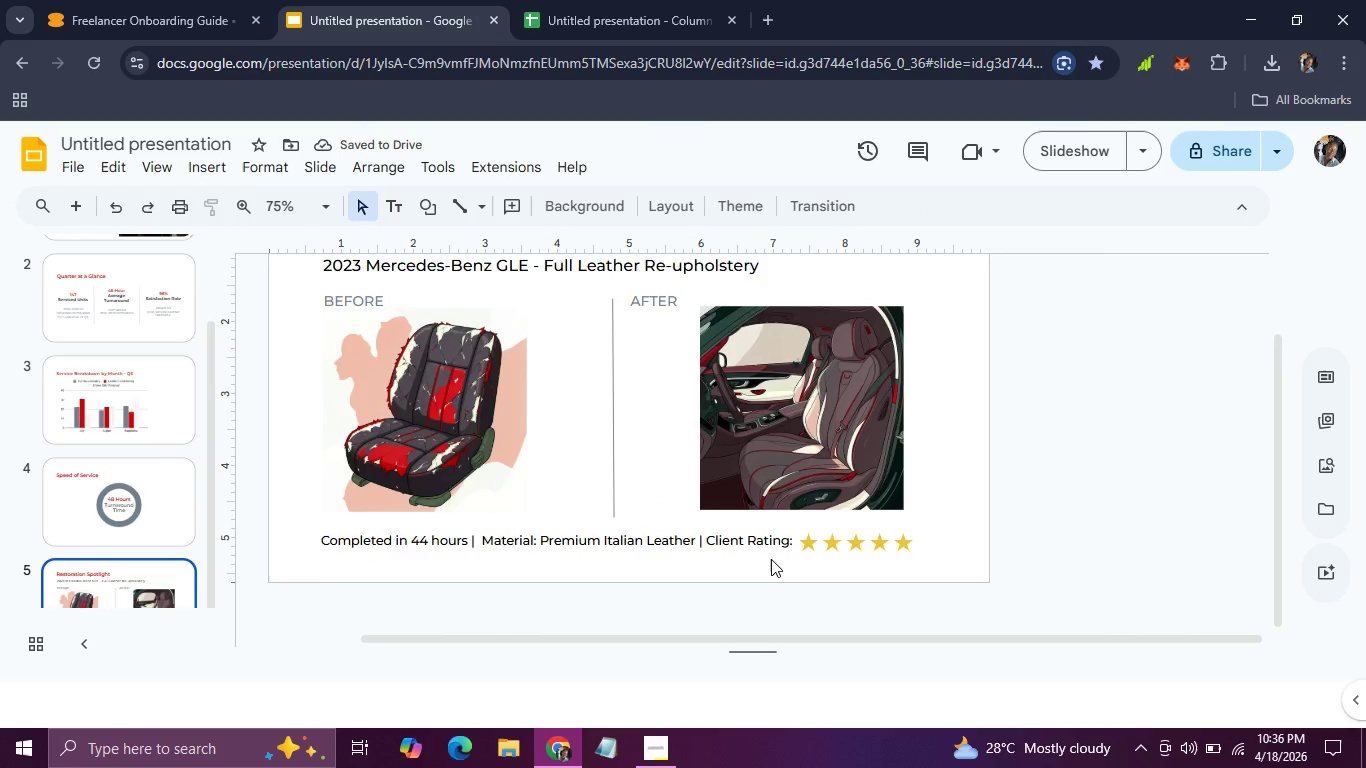 
key(Control+ControlLeft)
 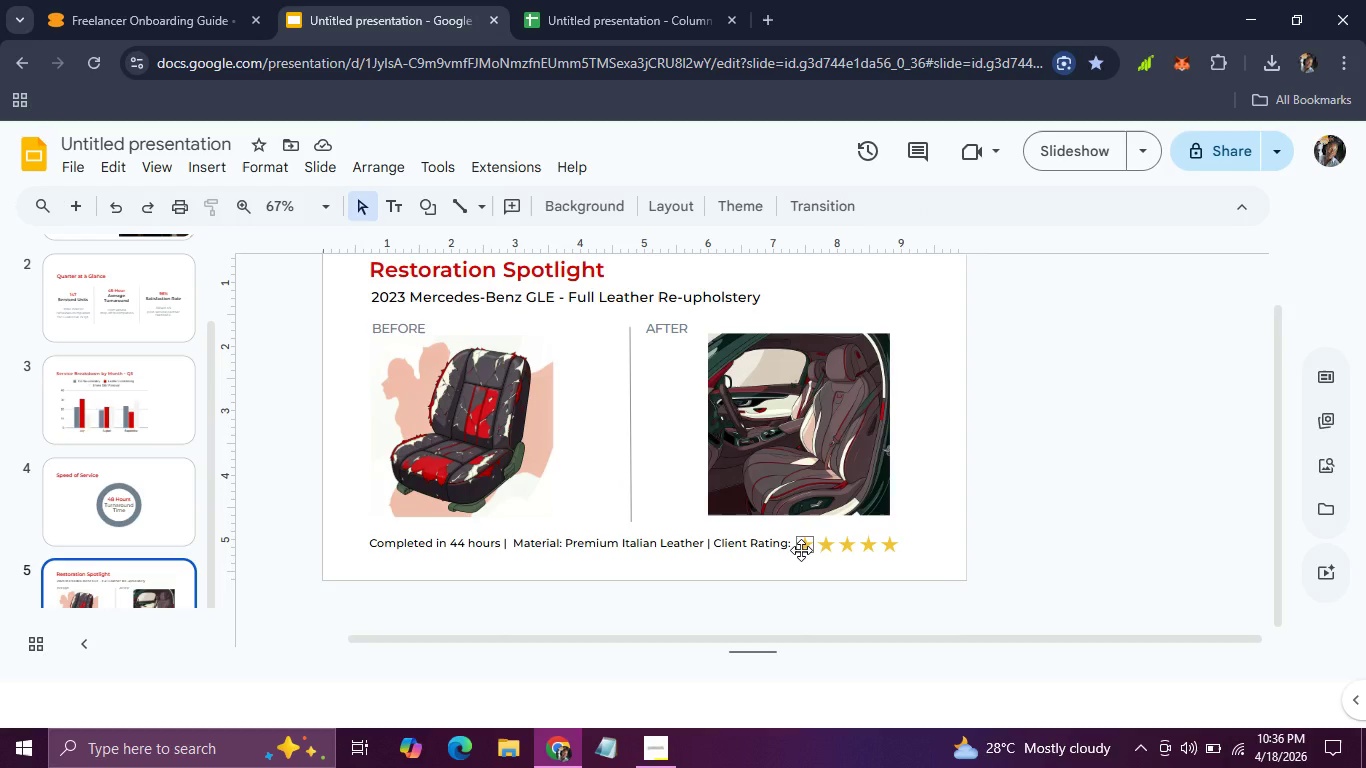 
left_click([801, 550])
 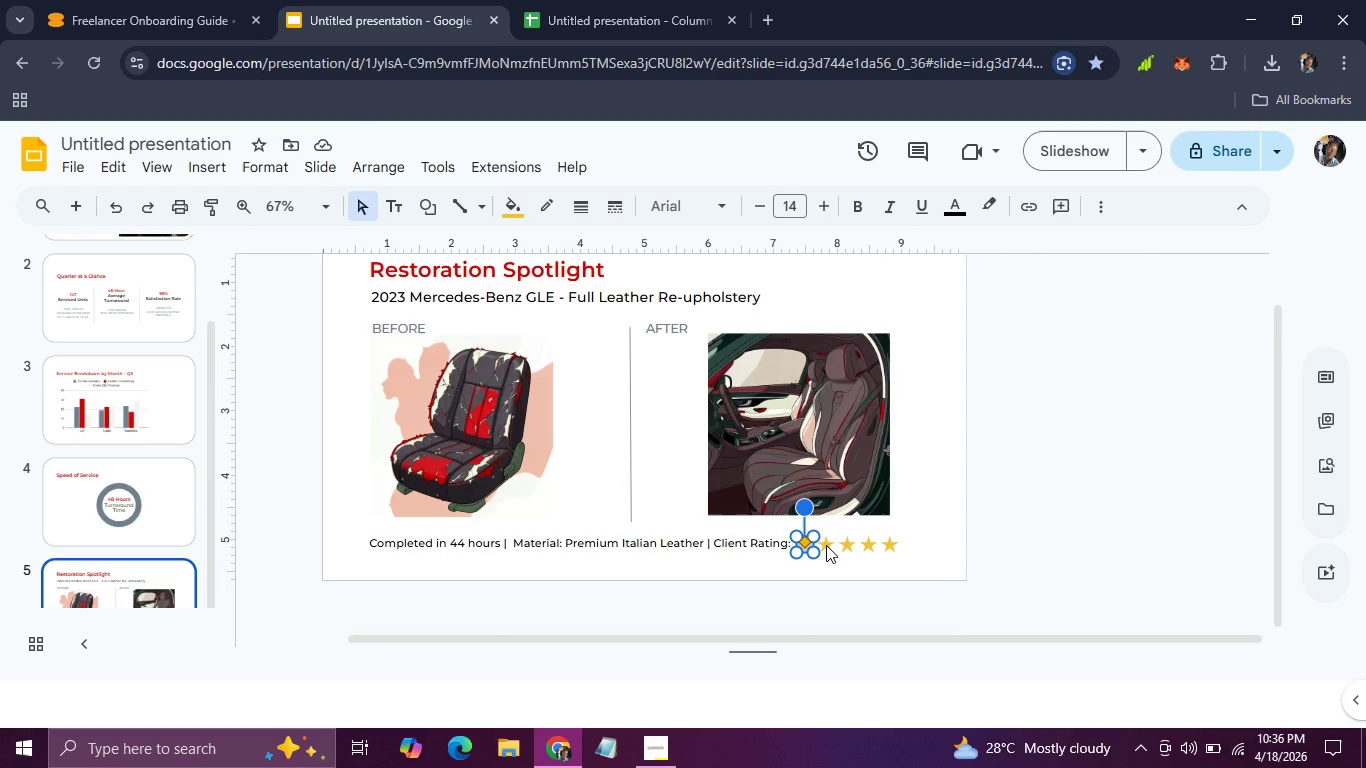 
hold_key(key=ControlLeft, duration=0.33)
 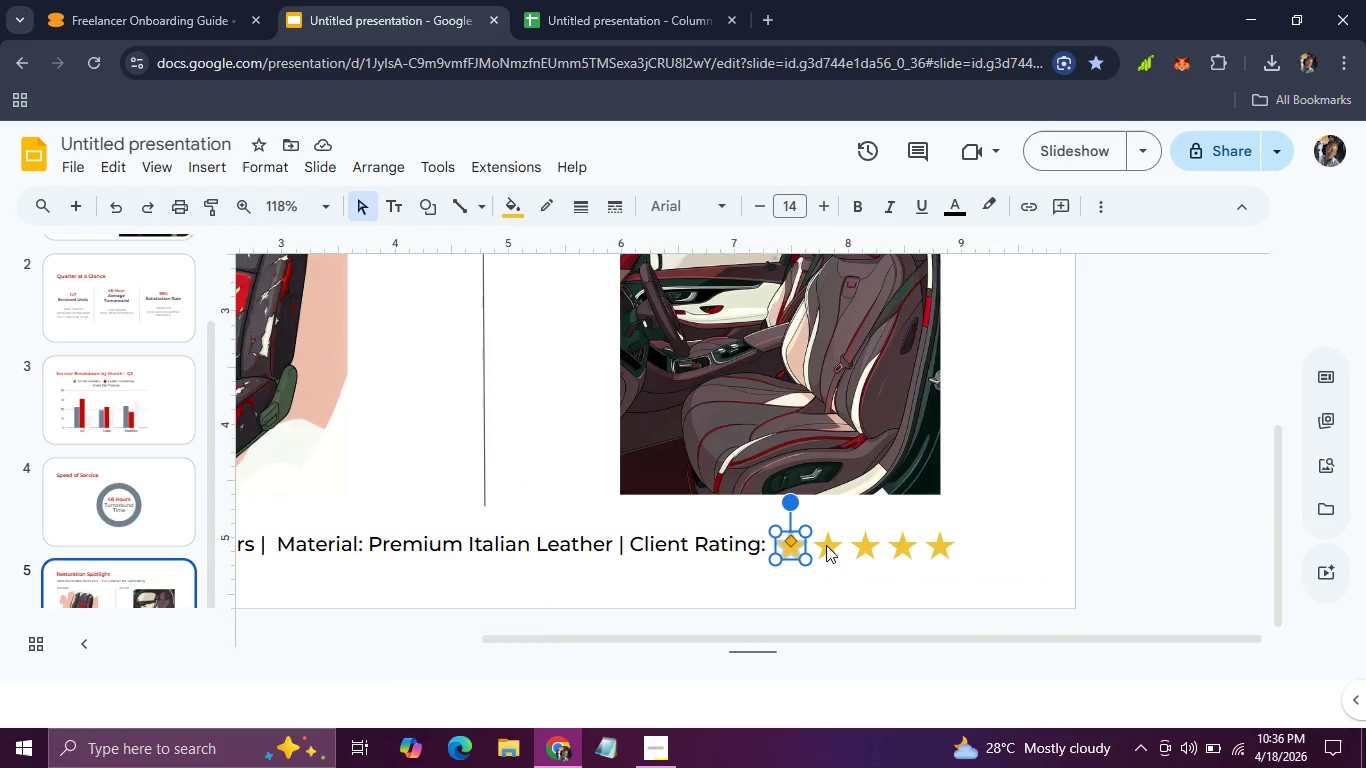 
key(Control+ControlLeft)
 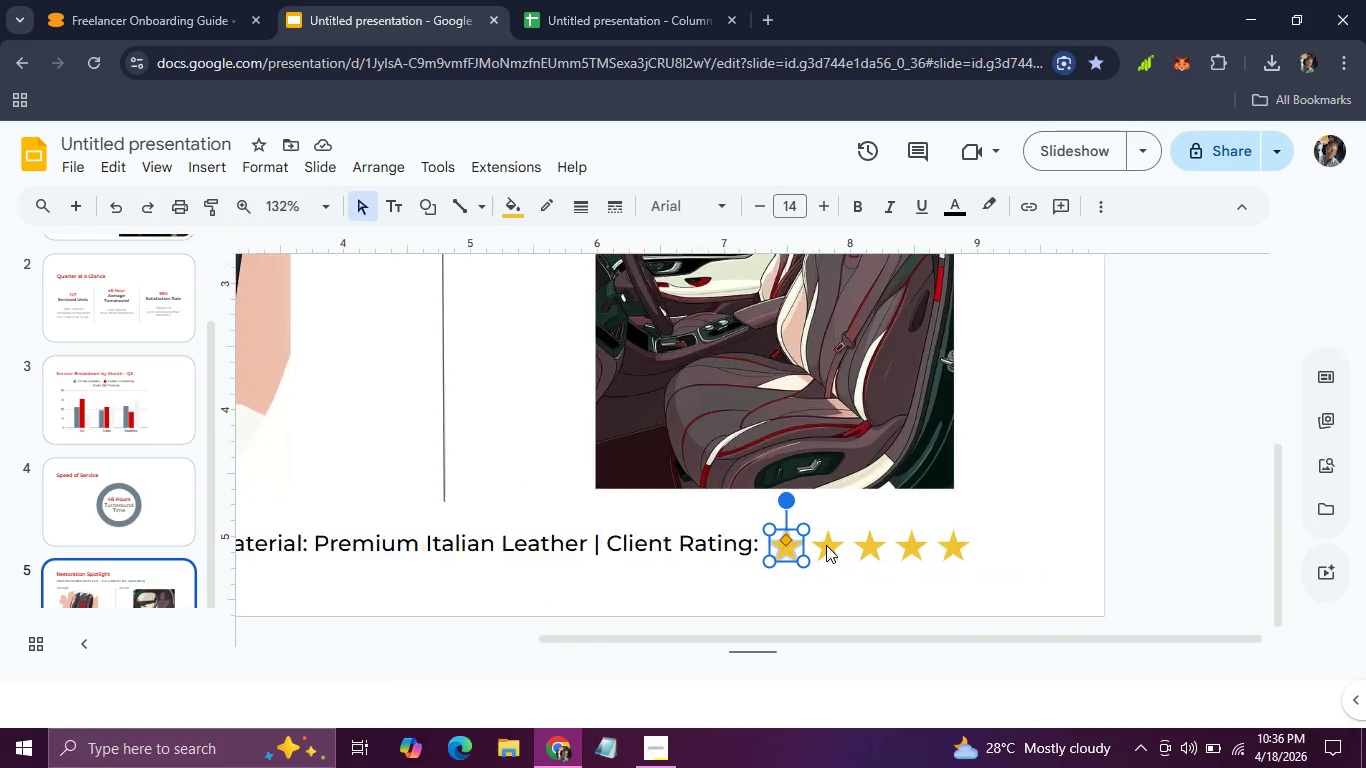 
key(Control+ControlLeft)
 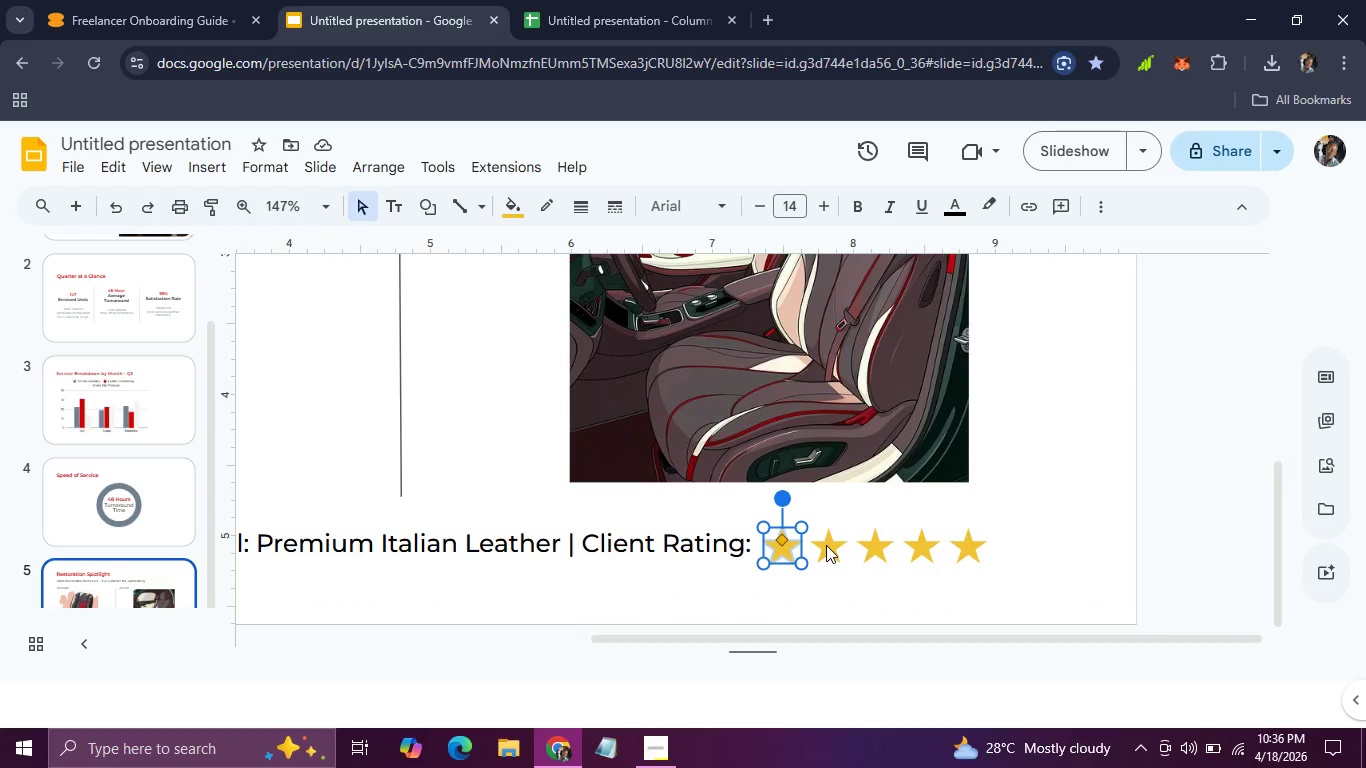 
key(Control+ControlLeft)
 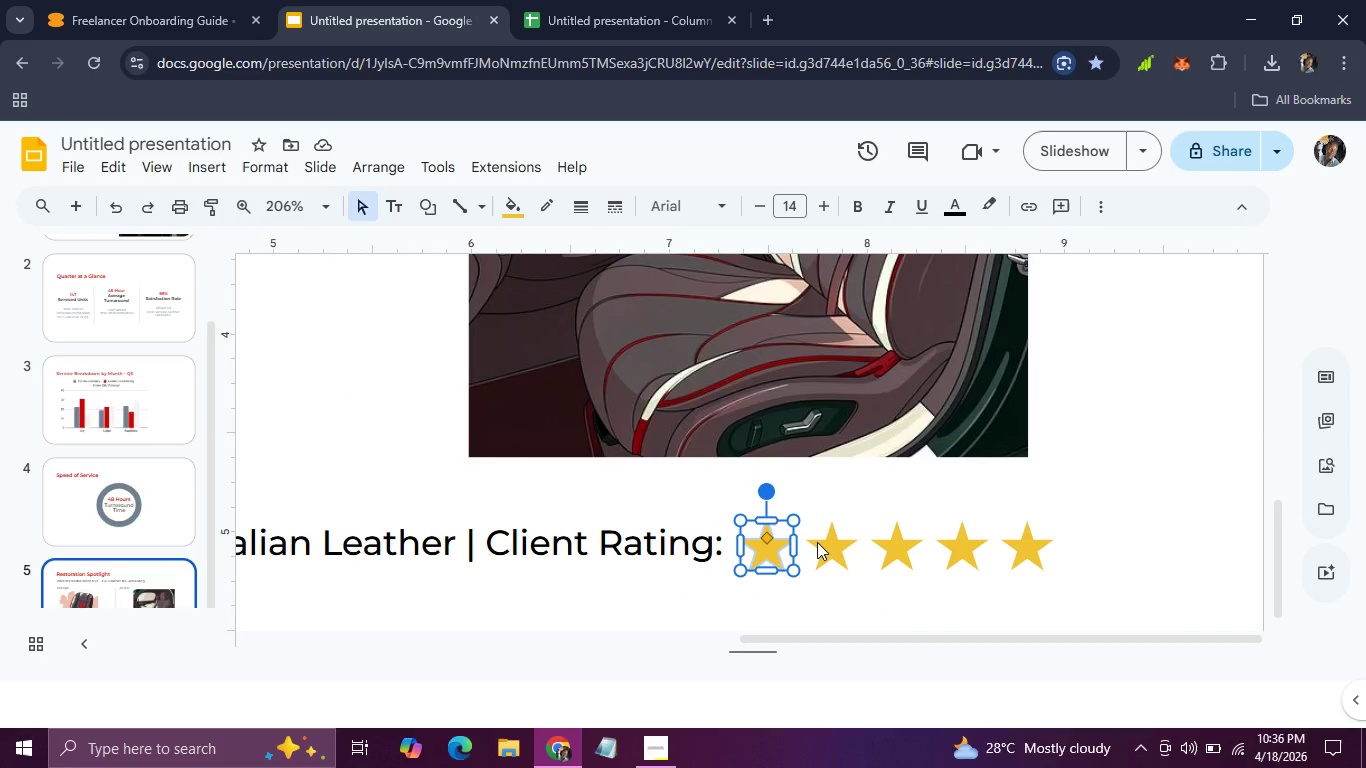 
key(Control+ControlLeft)
 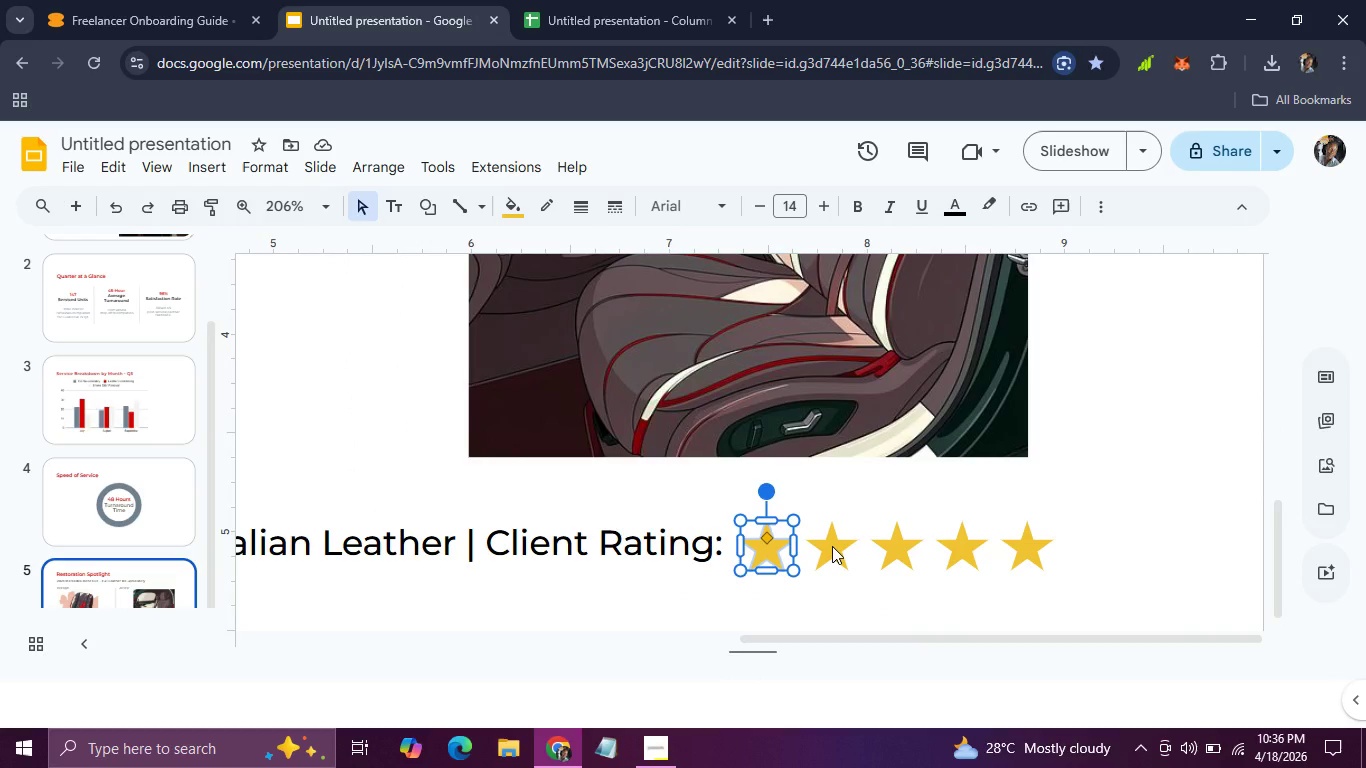 
hold_key(key=ShiftLeft, duration=1.53)
left_click([832, 546])
 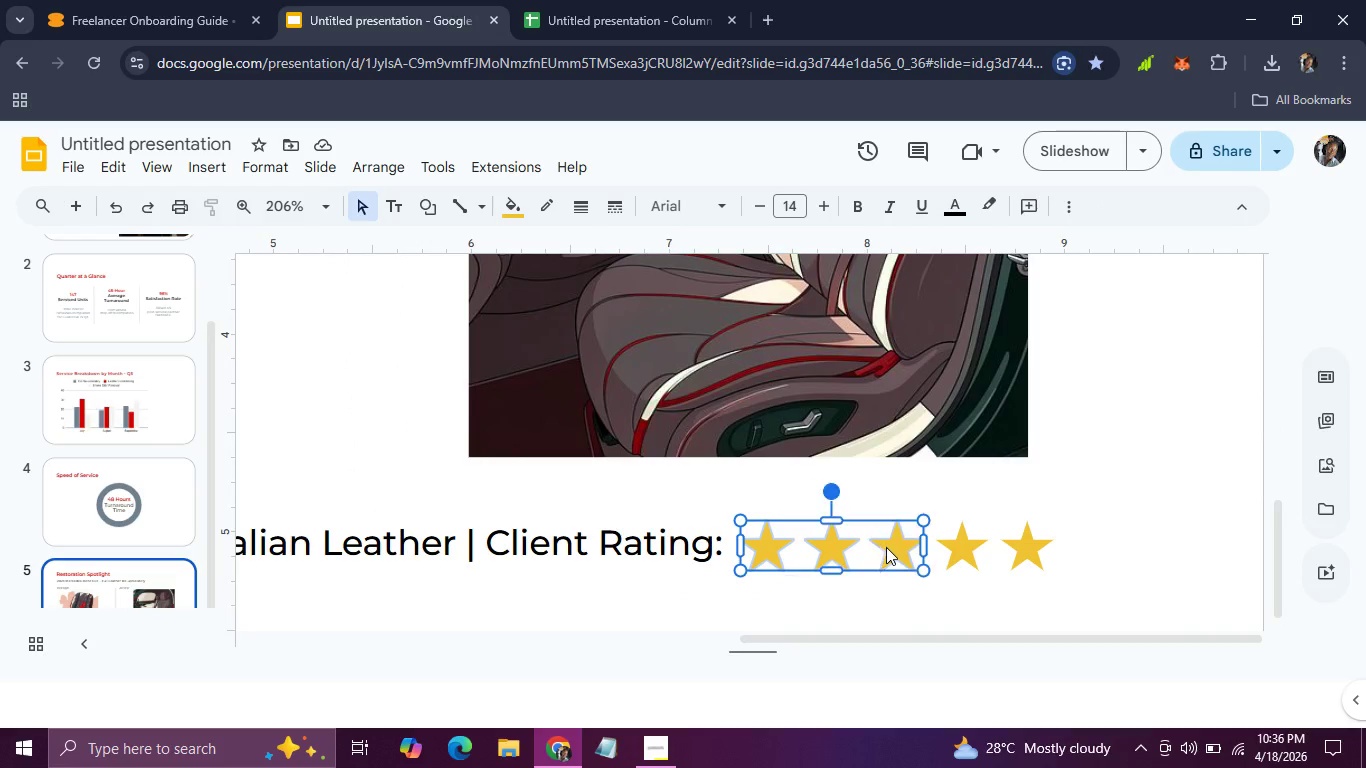 
left_click([886, 547])
 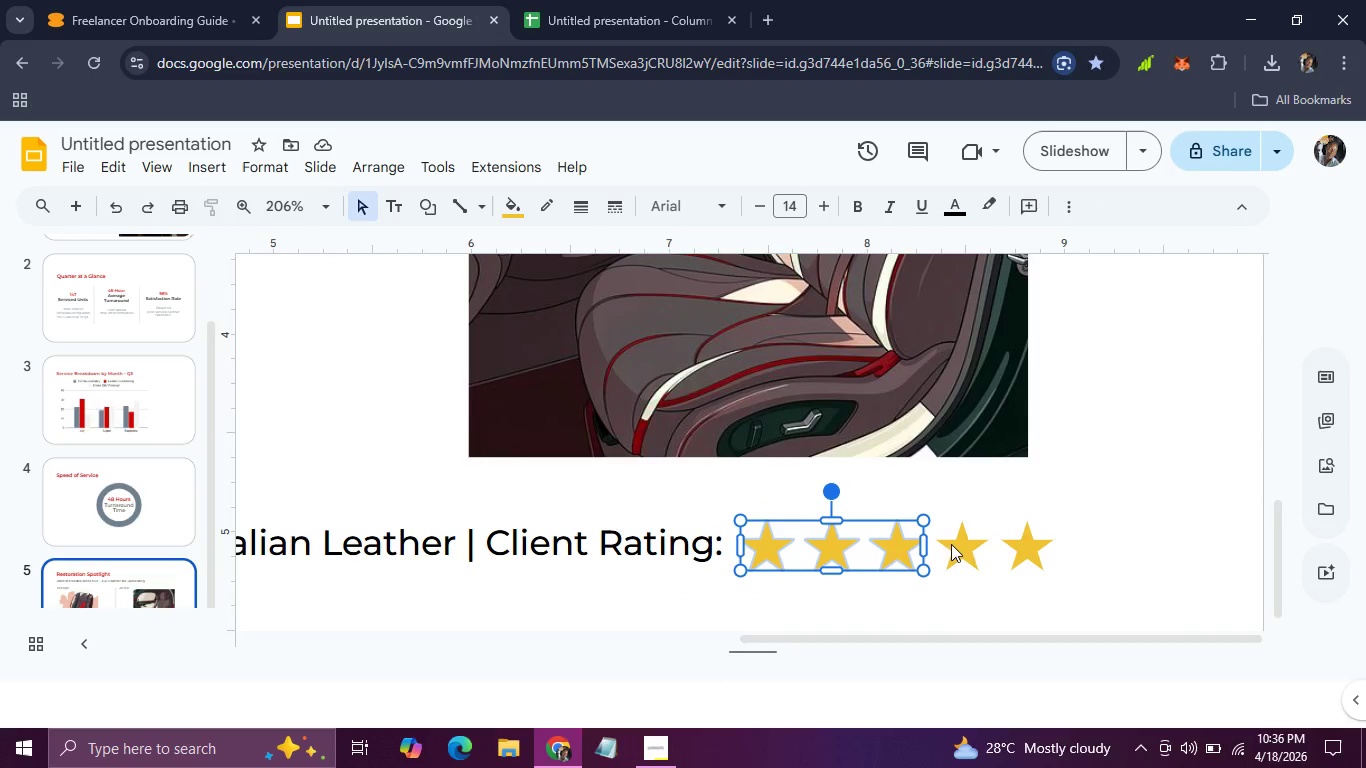 
hold_key(key=ShiftLeft, duration=1.5)
left_click([959, 544])
 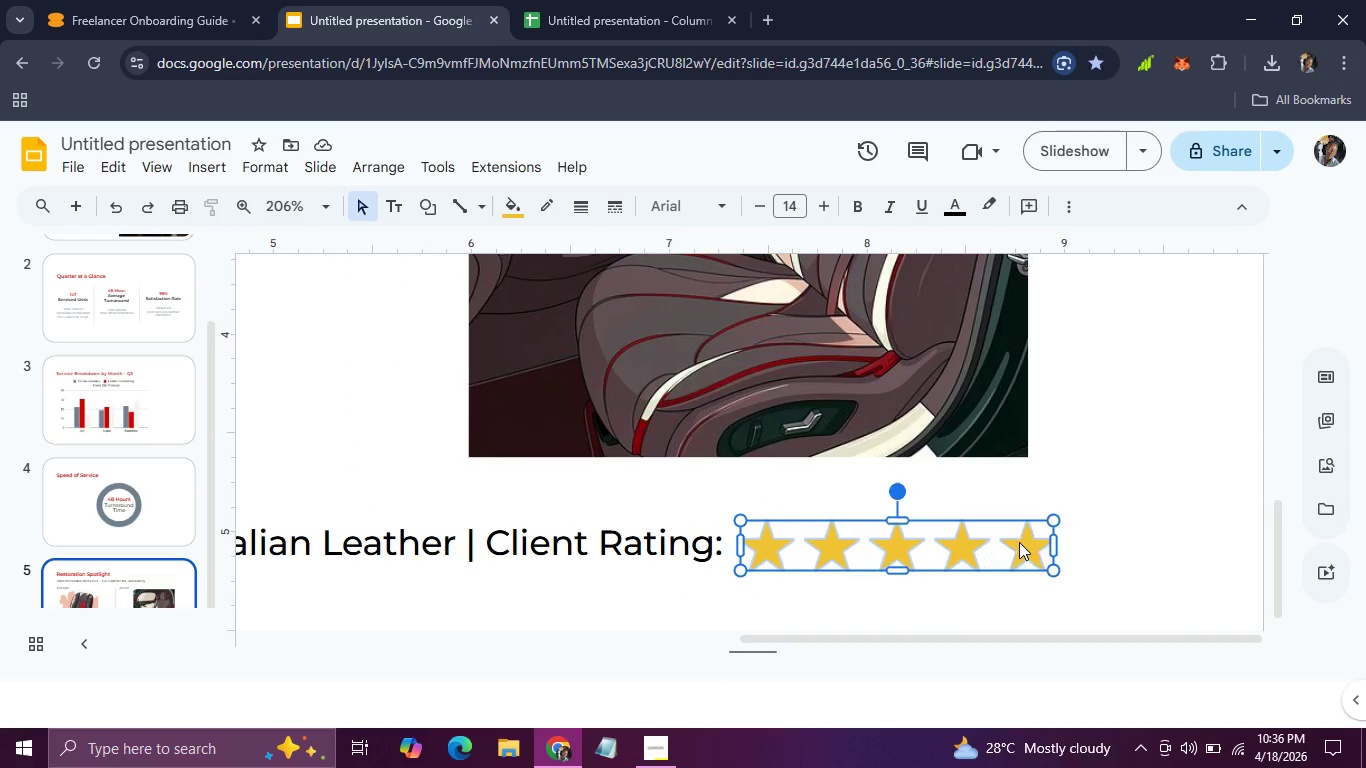 
left_click([1019, 542])
 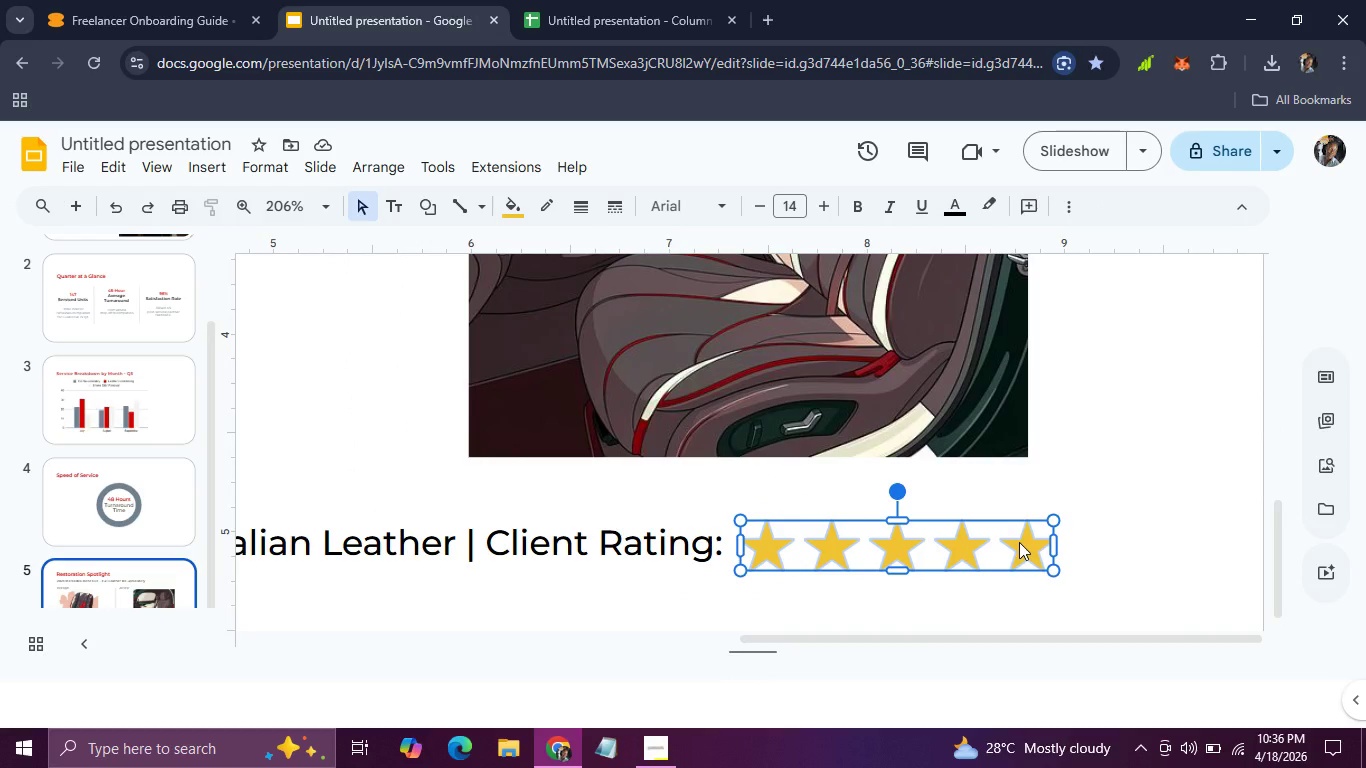 
key(Shift+ShiftLeft)
 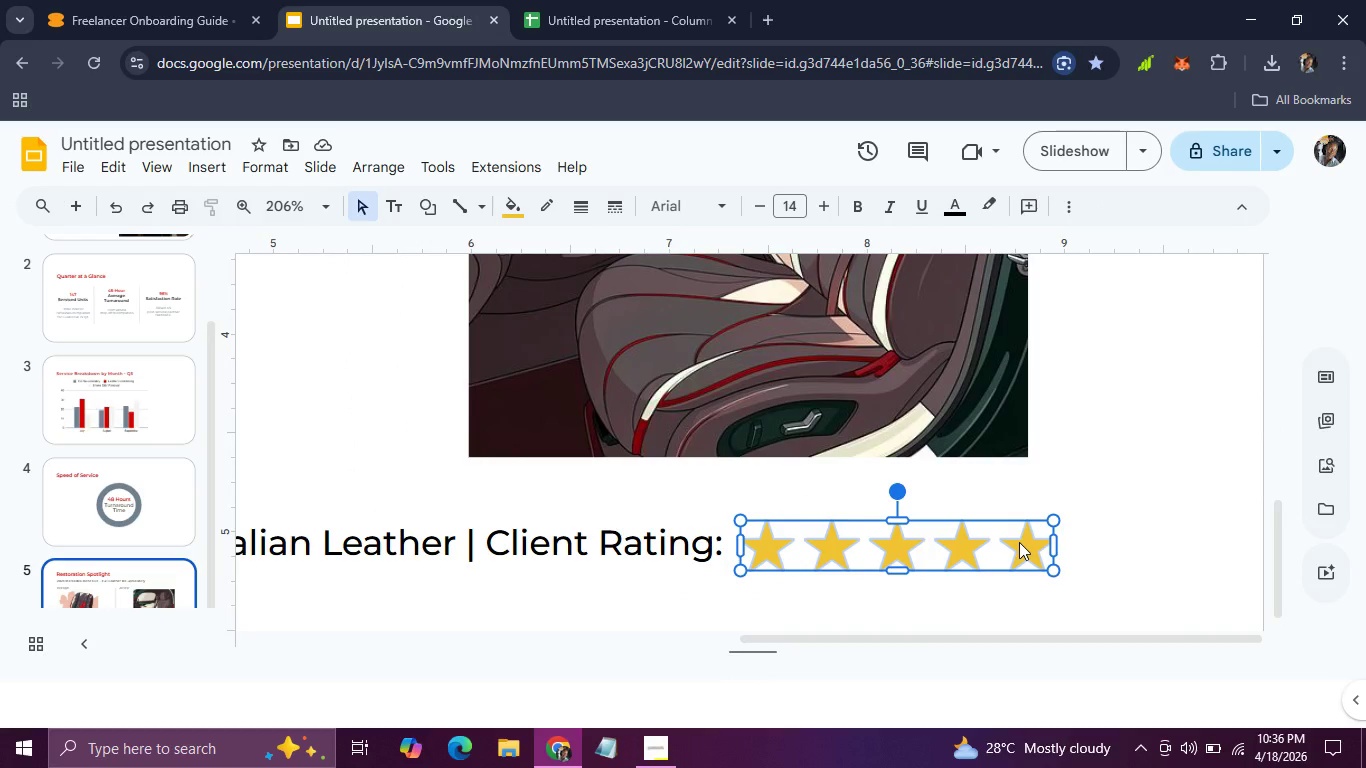 
key(ArrowLeft)
 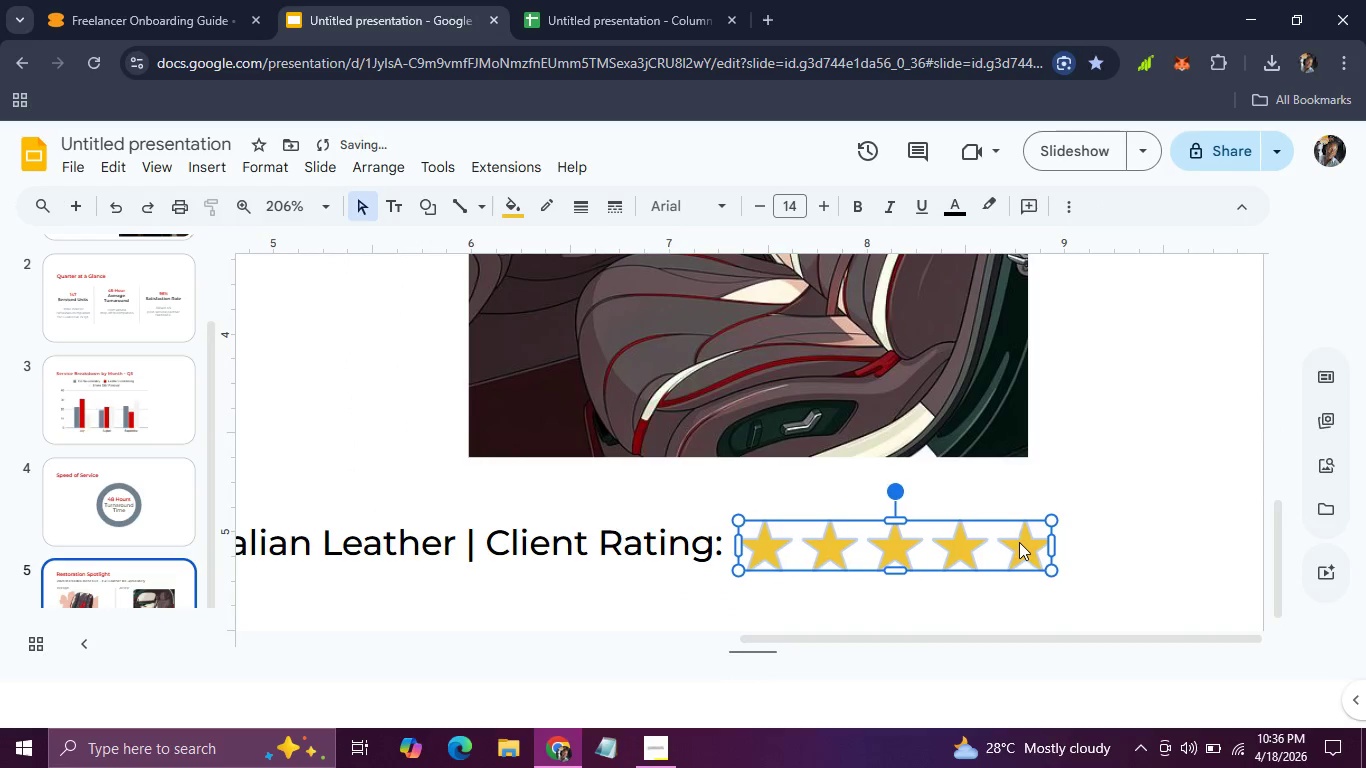 
key(ArrowLeft)
 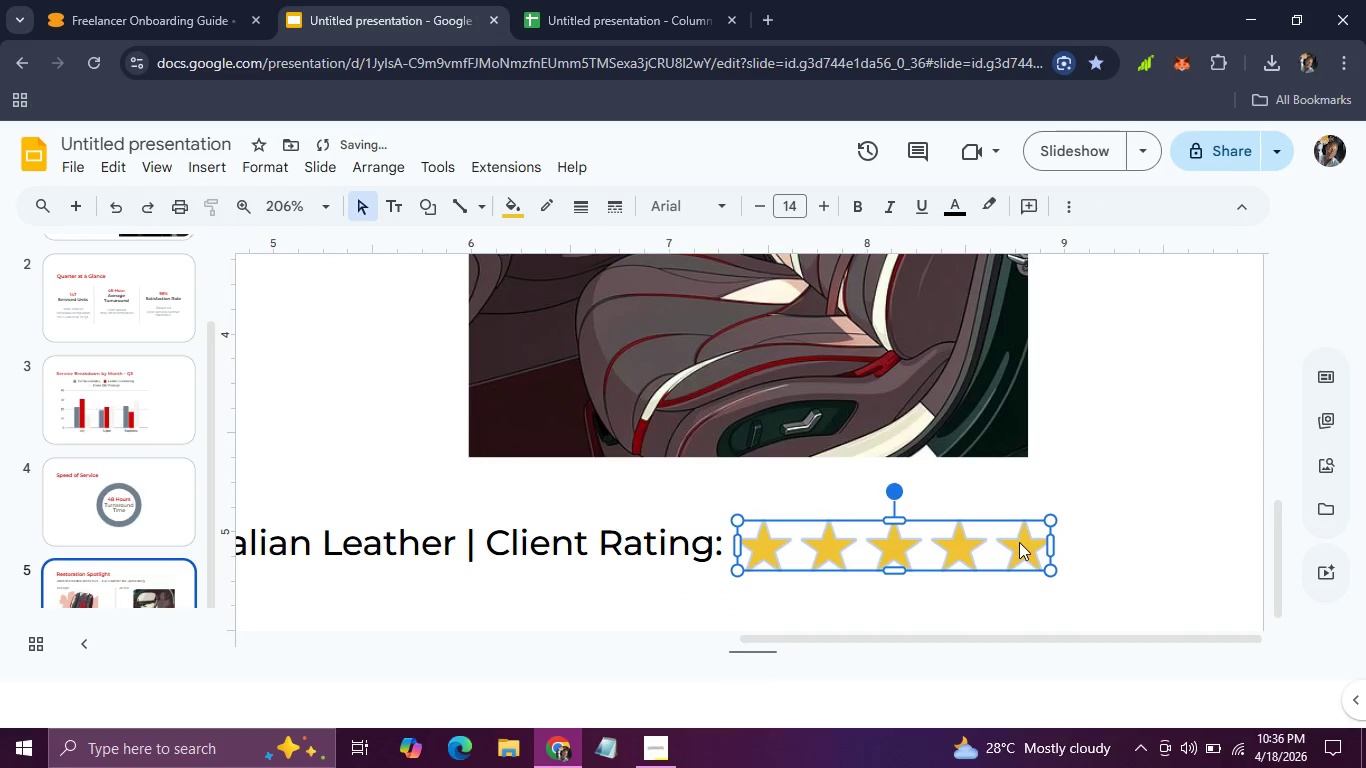 
key(ArrowLeft)
 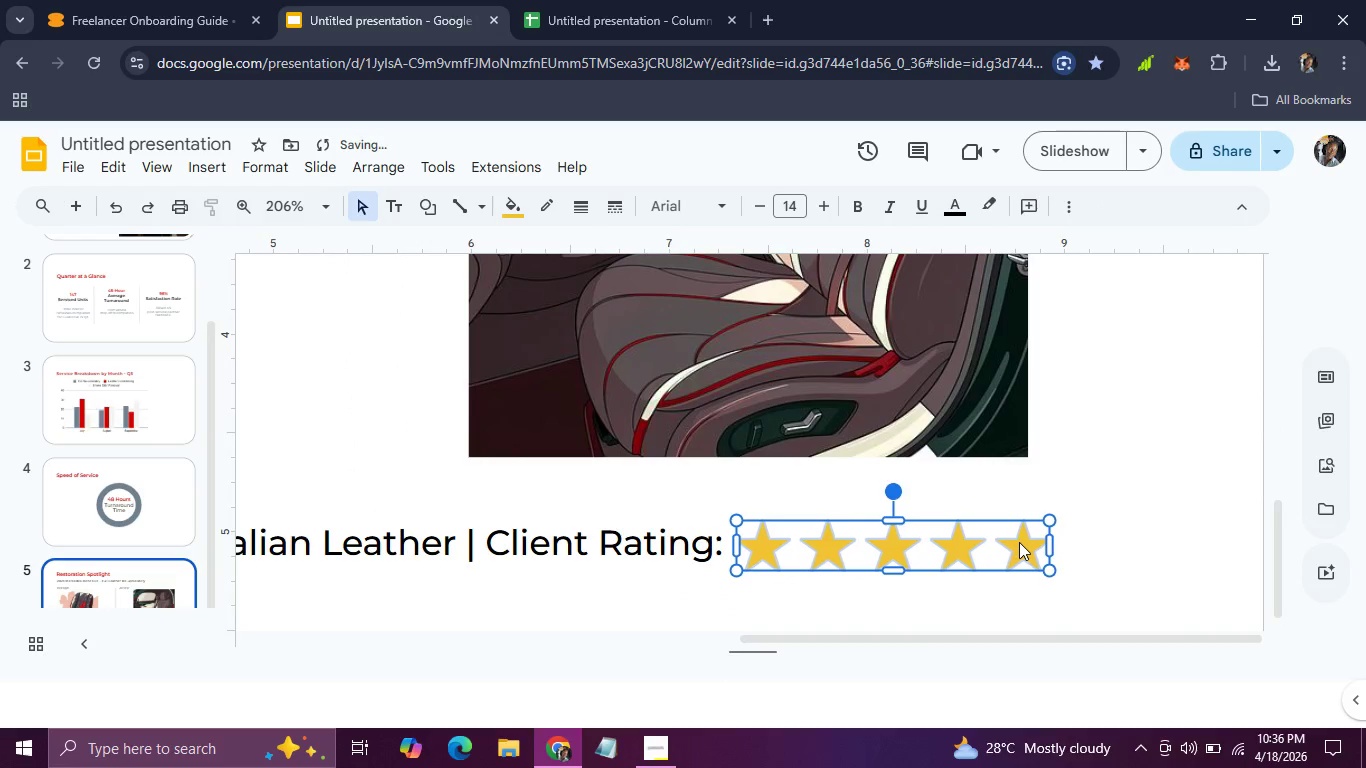 
key(ArrowLeft)
 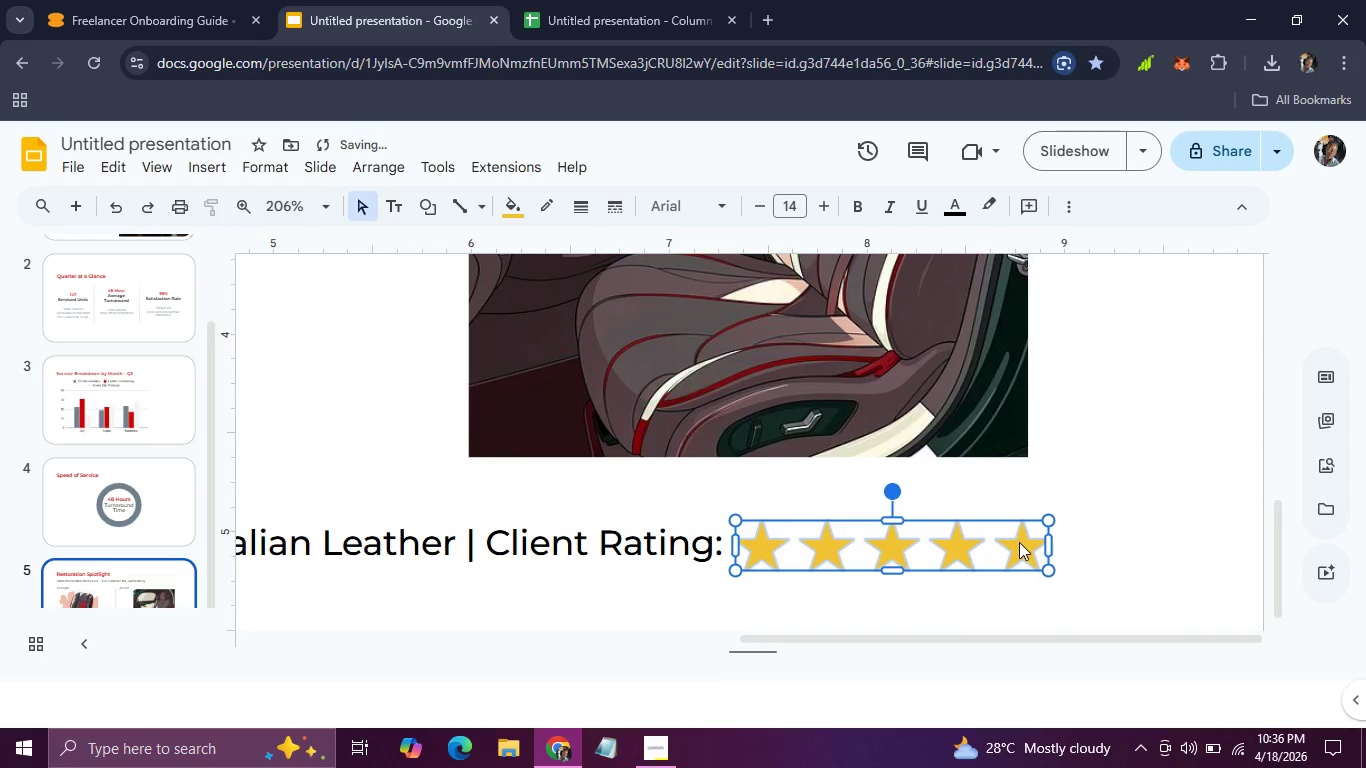 
key(ArrowLeft)
 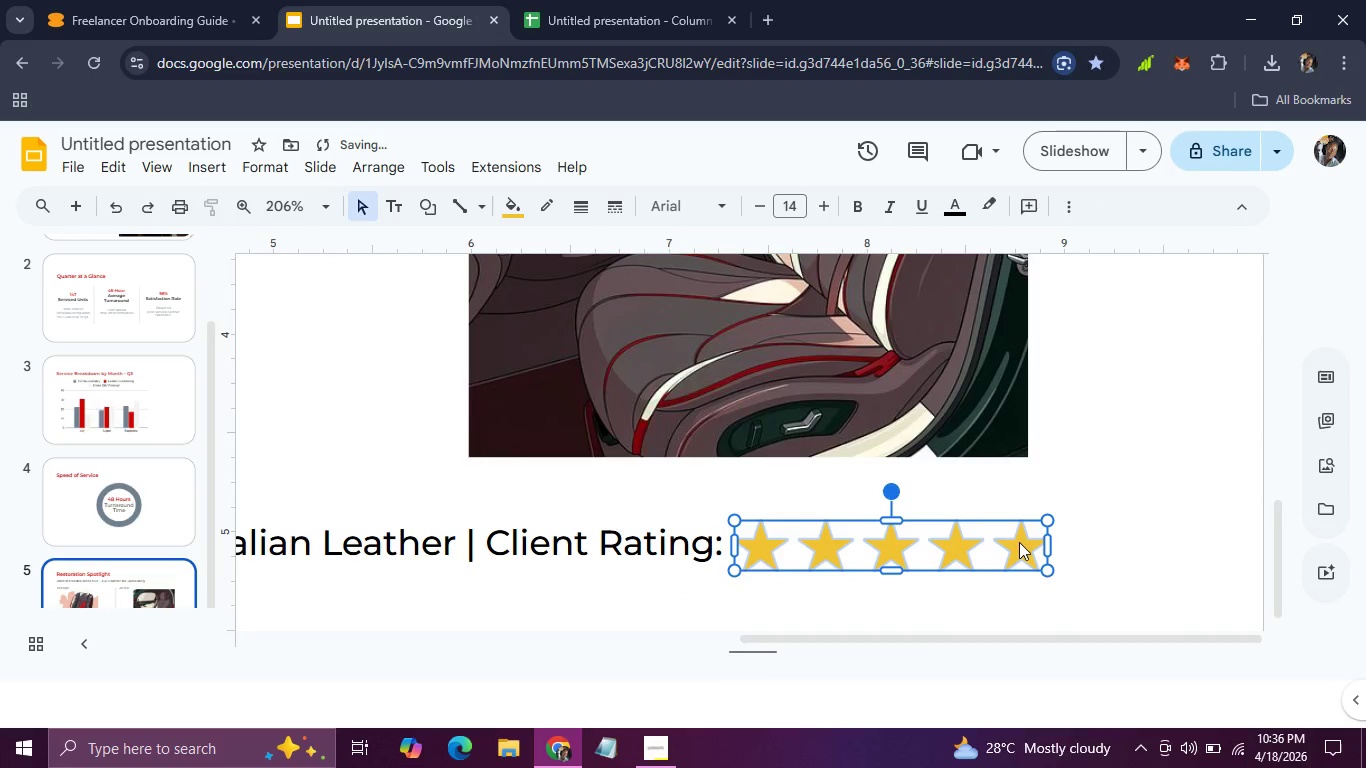 
key(ArrowLeft)
 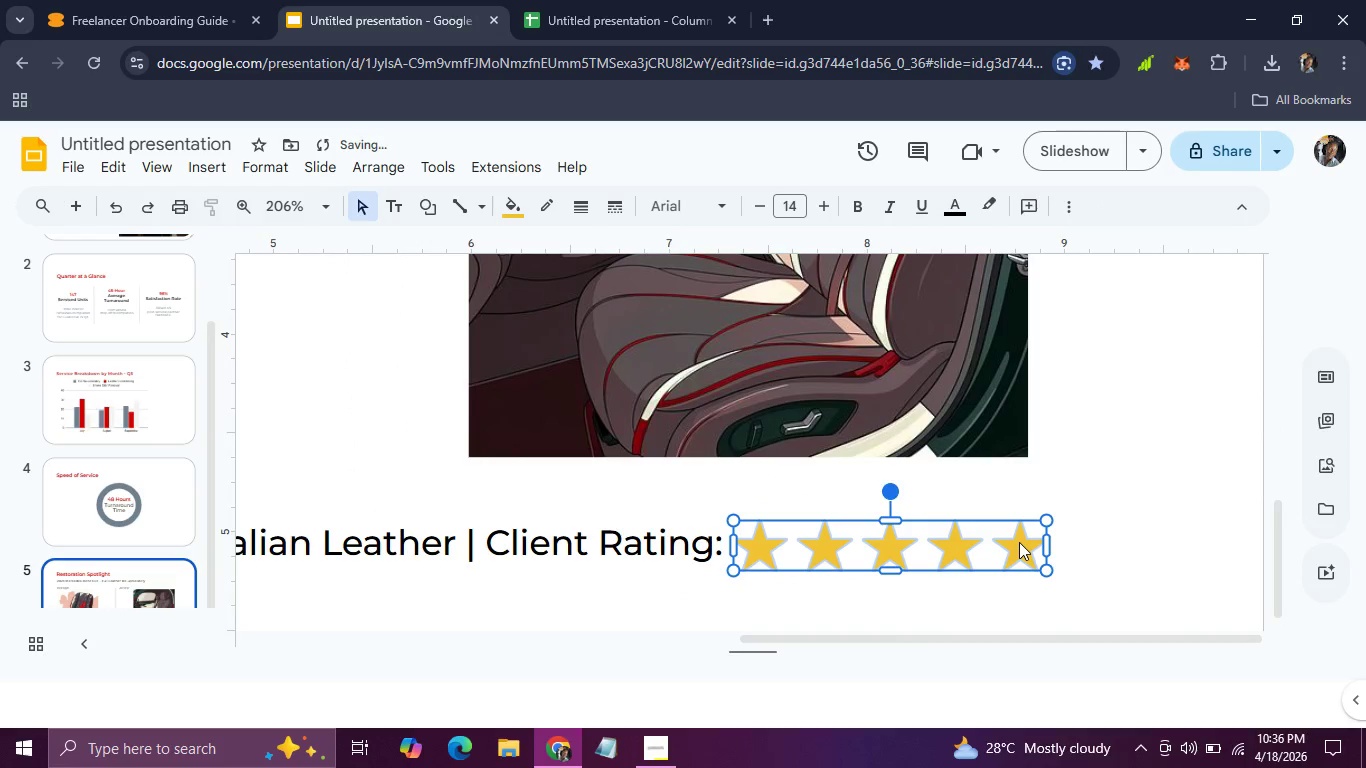 
key(ArrowLeft)
 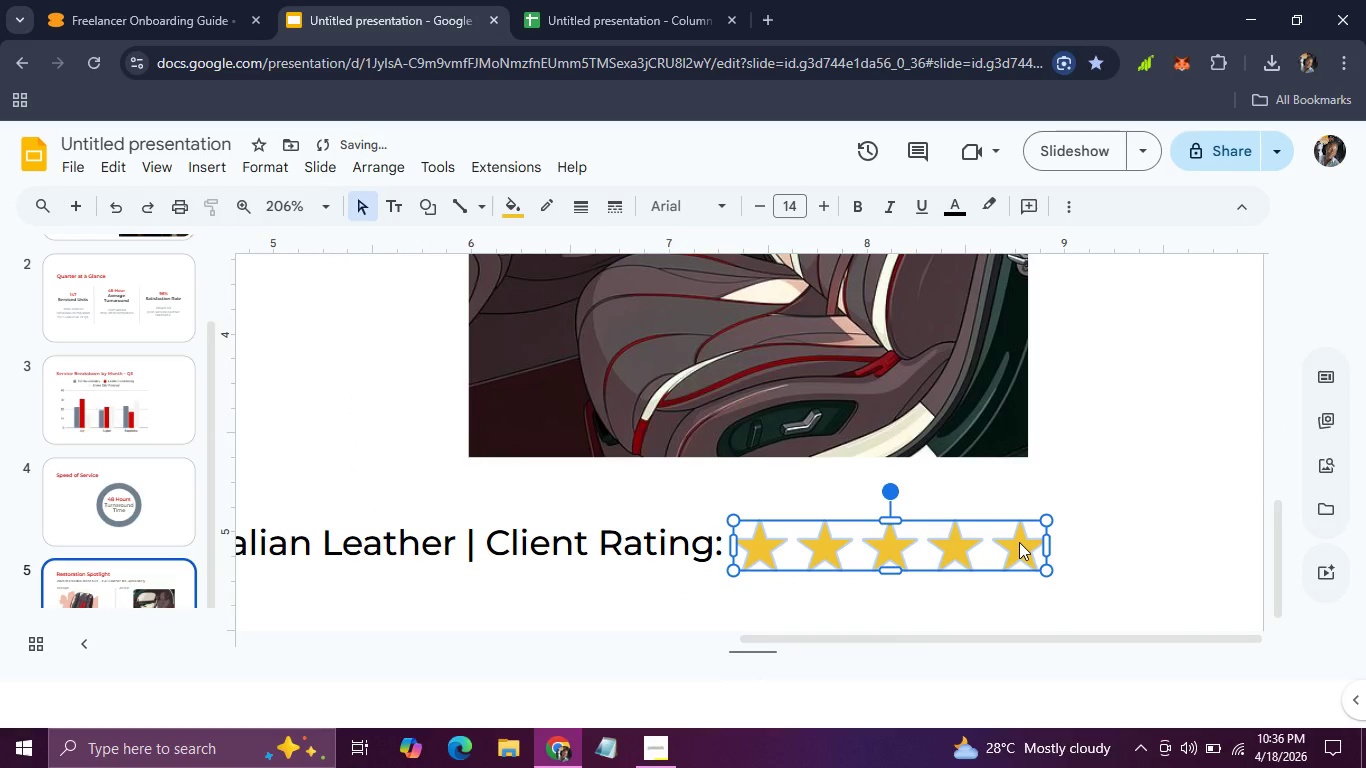 
key(ArrowUp)
 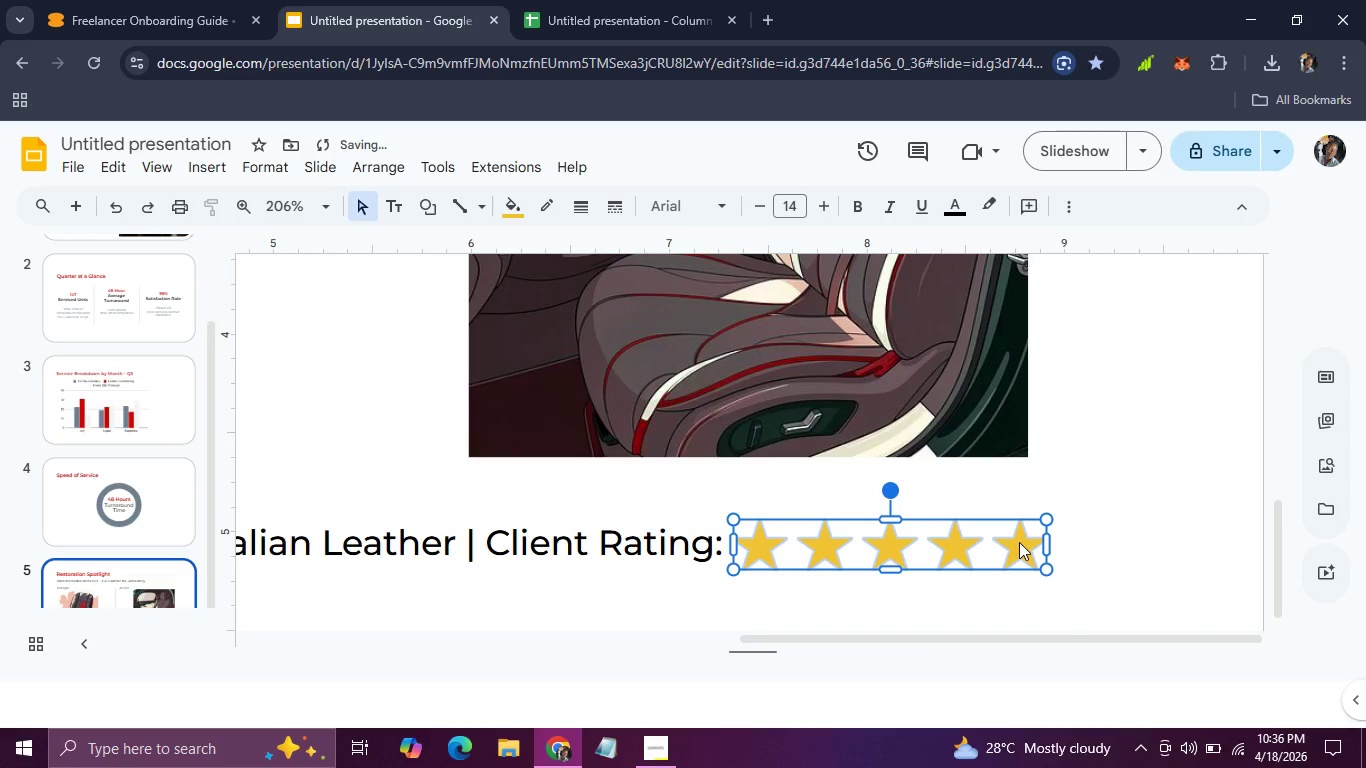 
key(ArrowLeft)
 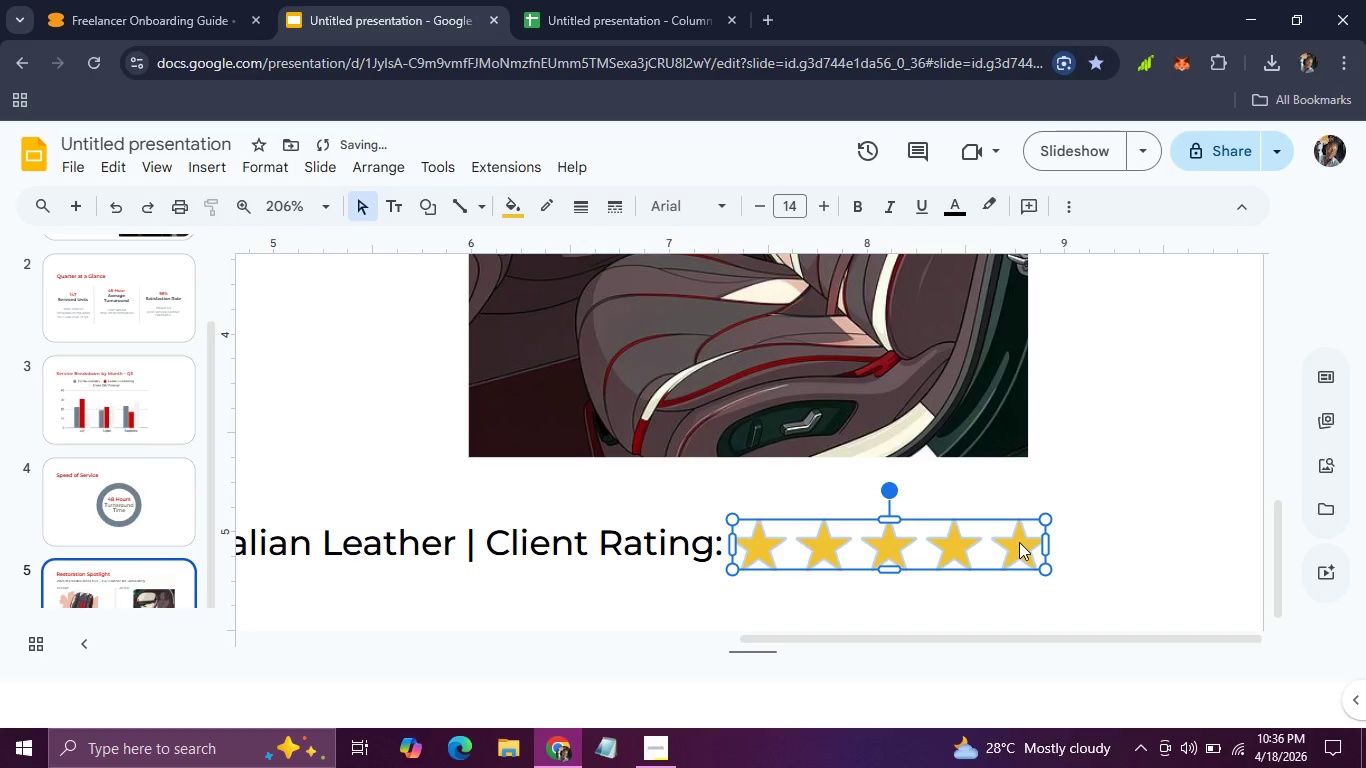 
key(Control+ControlLeft)
 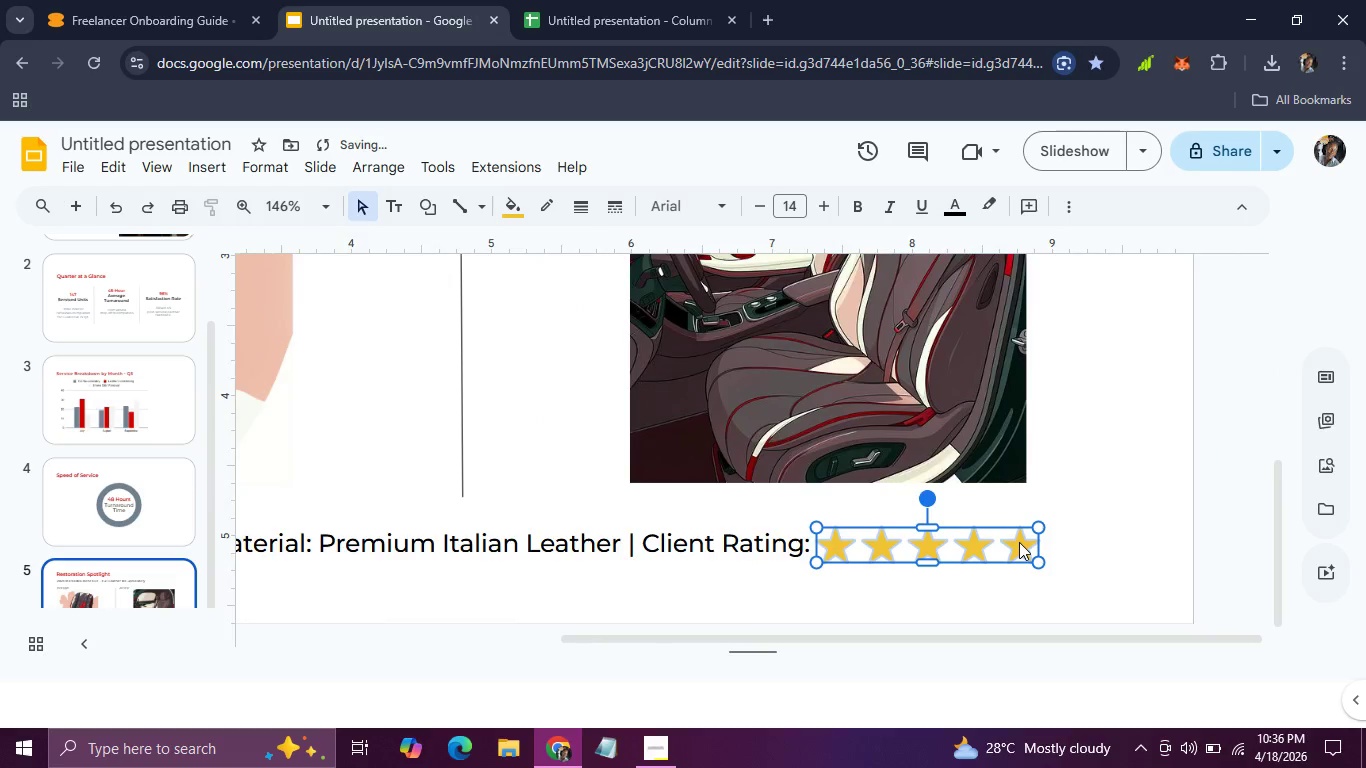 
key(Control+ControlLeft)
 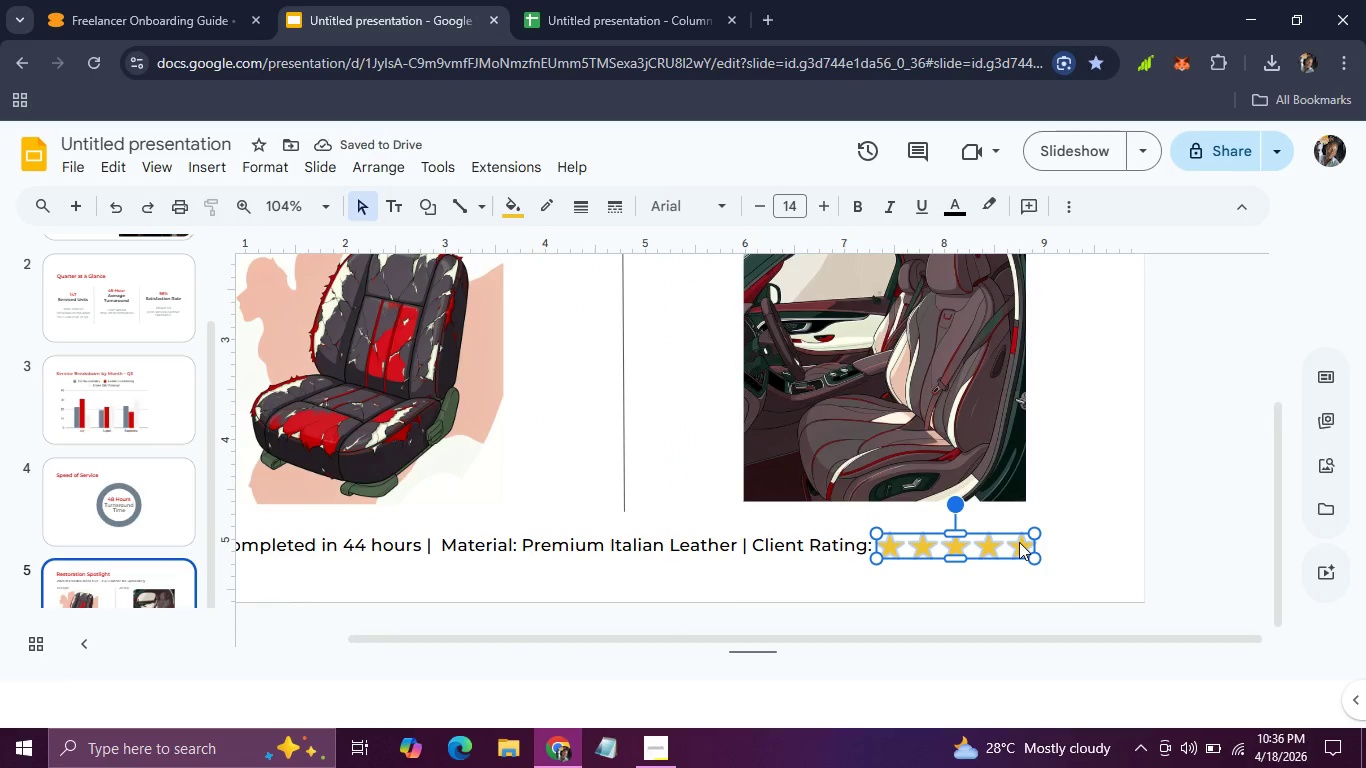 
key(Control+ControlLeft)
 